 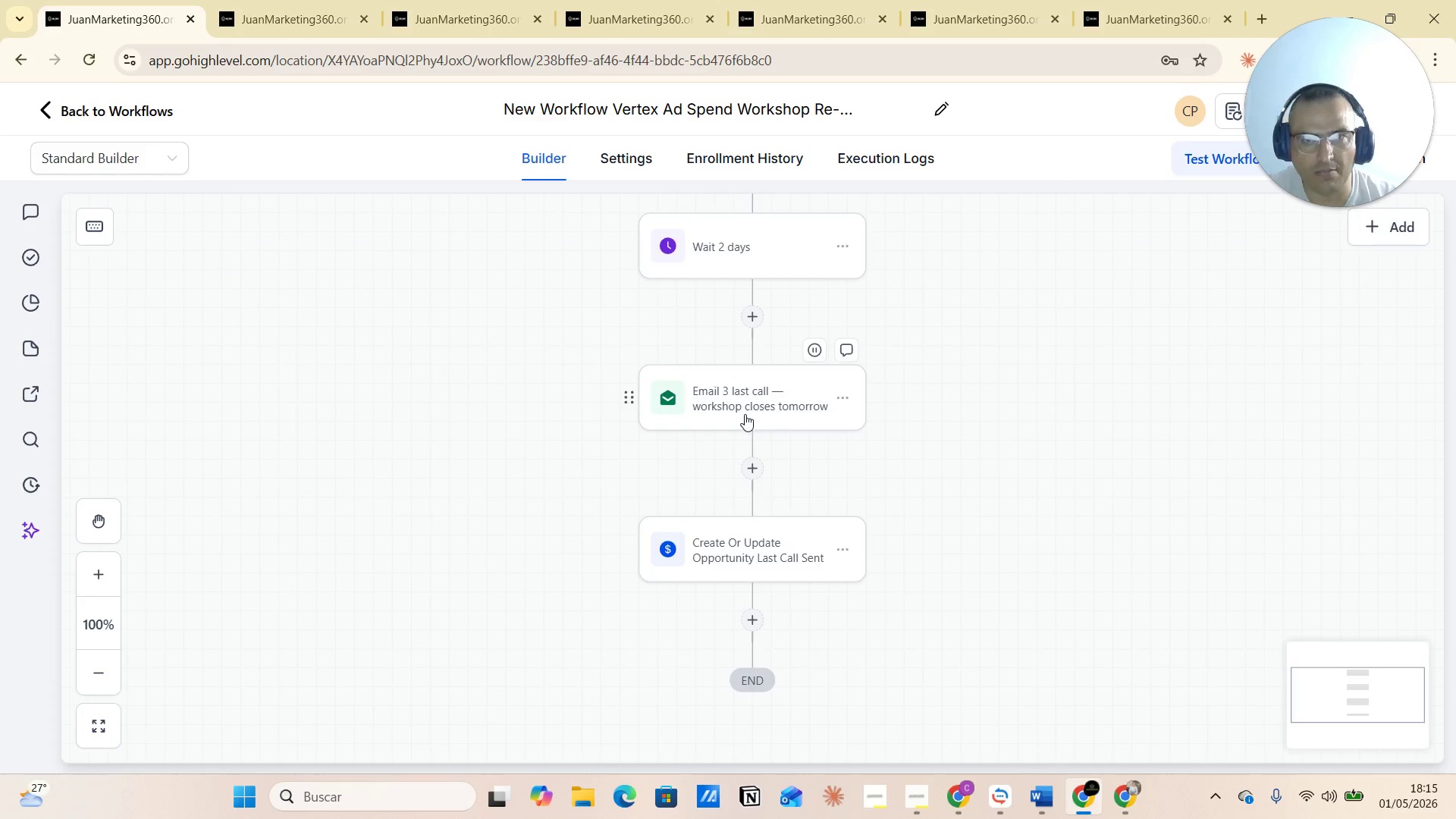 
scroll: coordinate [784, 409], scroll_direction: down, amount: 2.0
 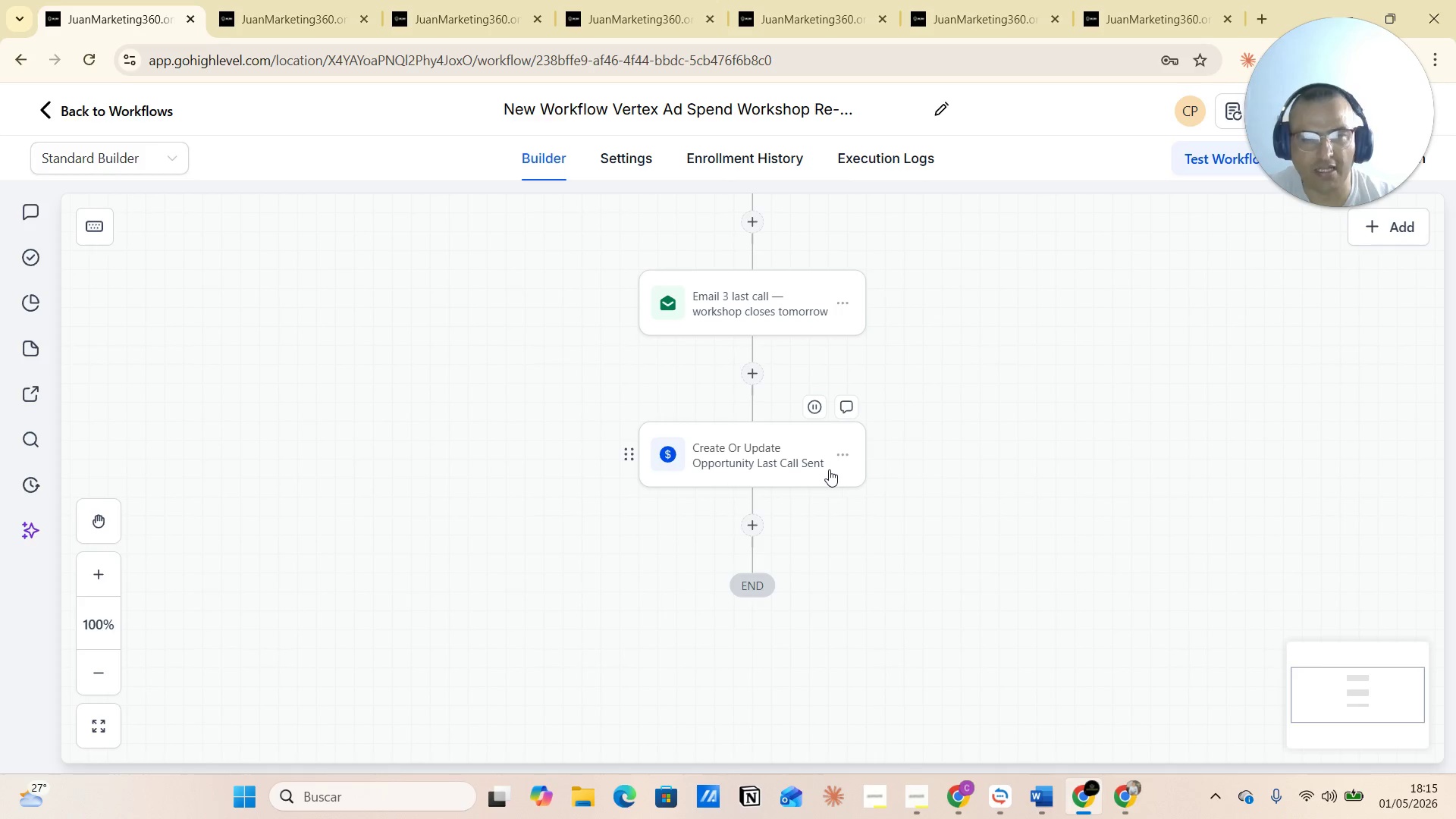 
wait(6.19)
 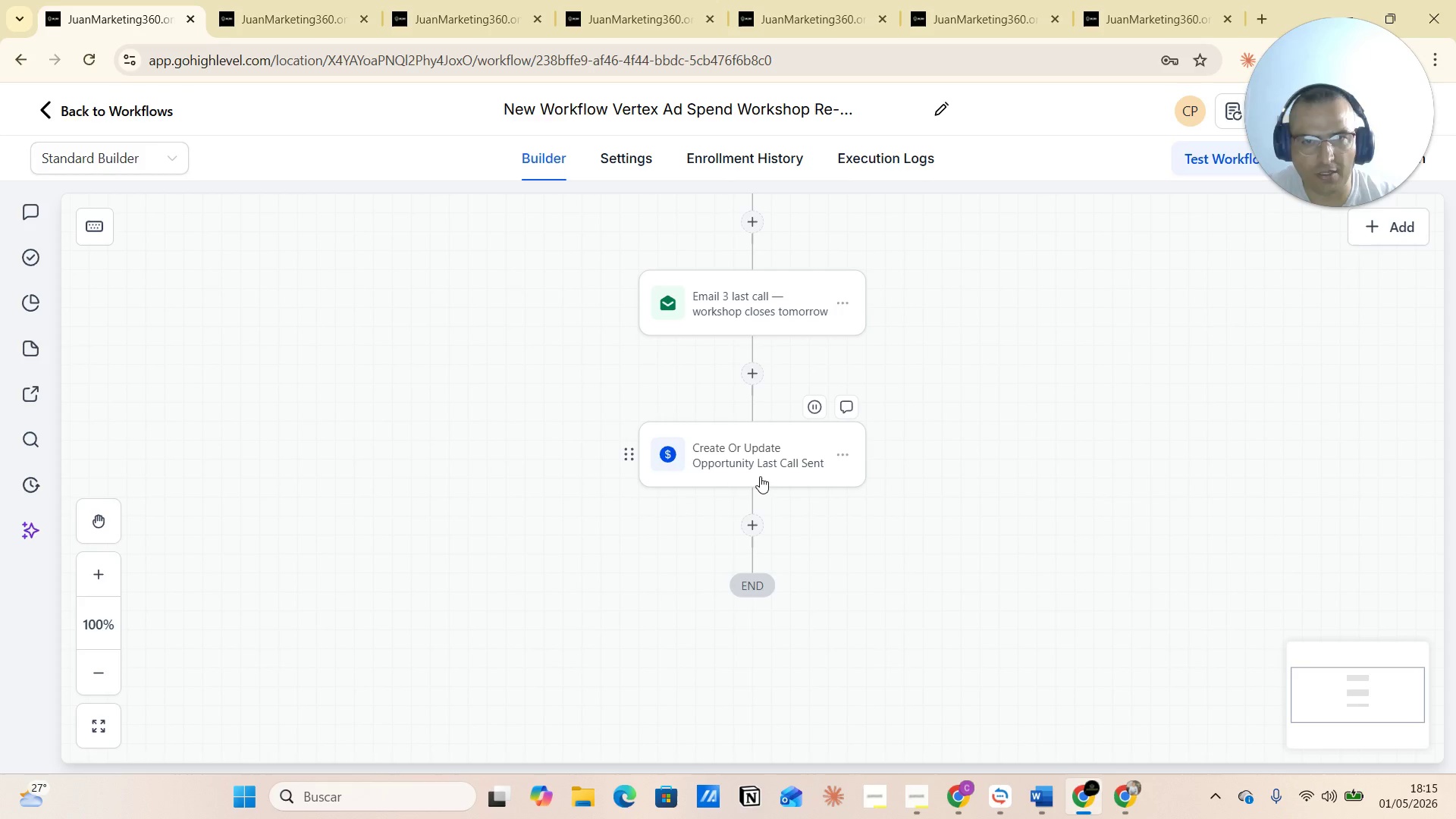 
scroll: coordinate [912, 527], scroll_direction: up, amount: 14.0
 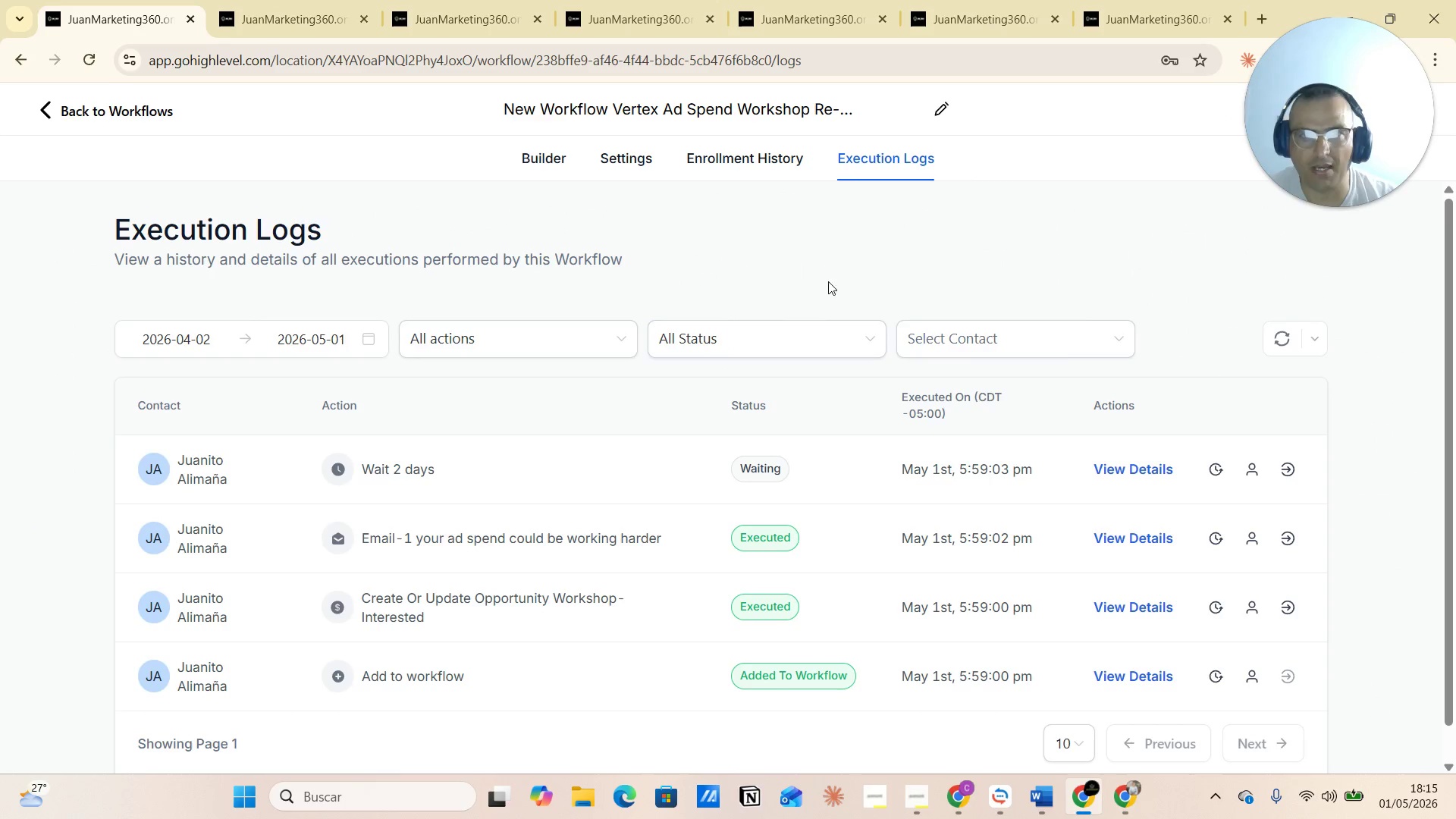 
left_click([632, 158])
 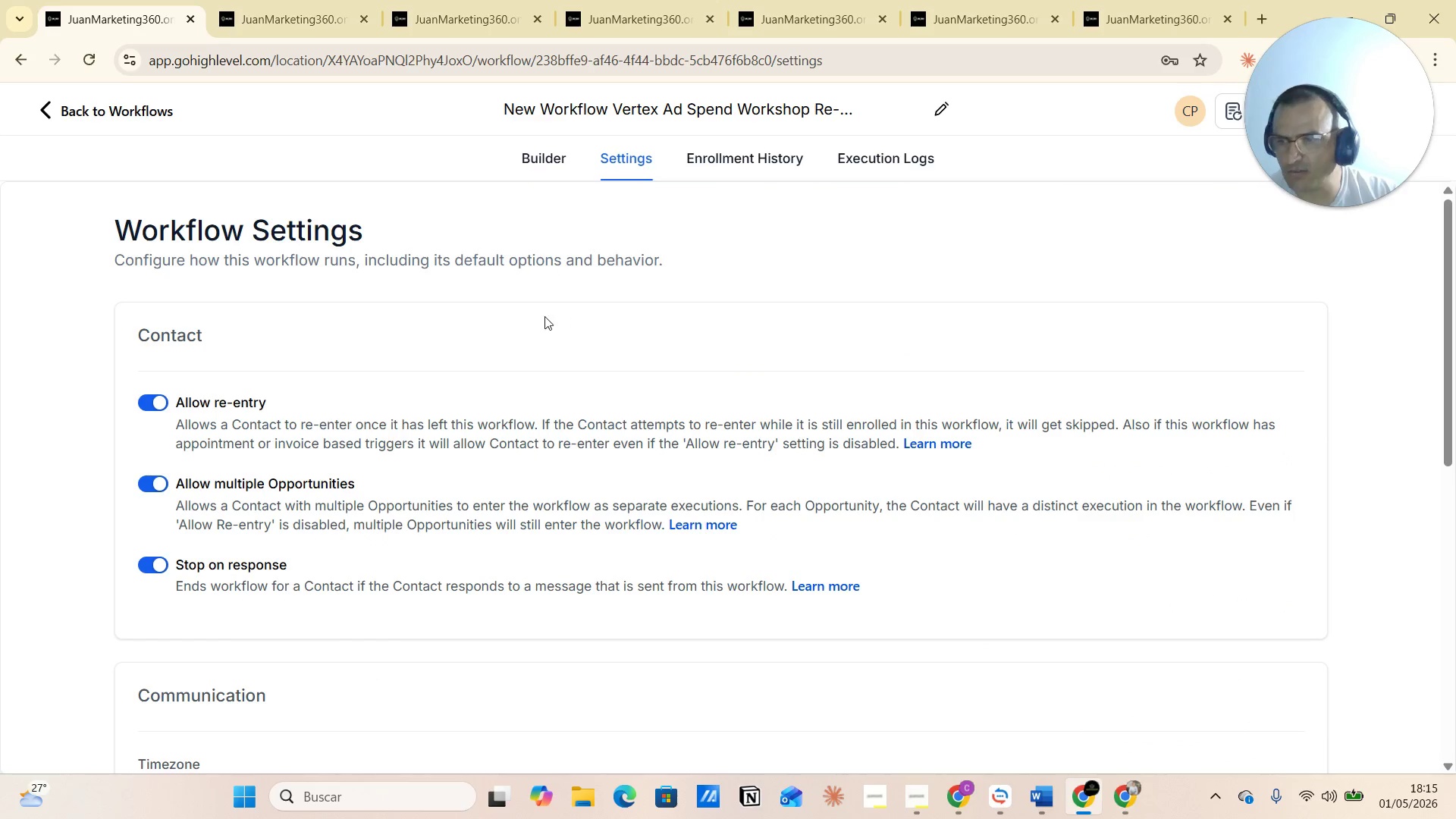 
wait(11.38)
 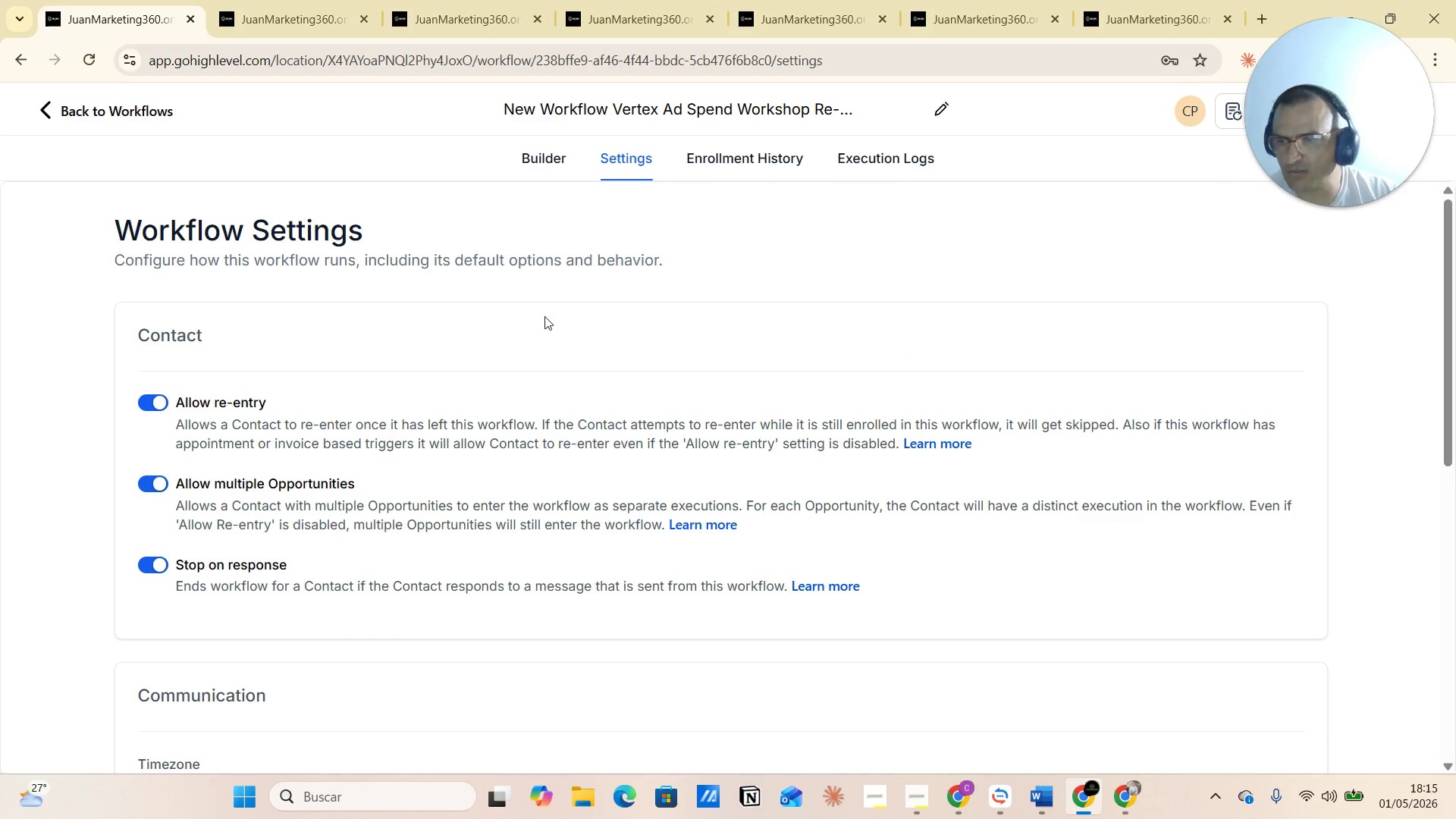 
scroll: coordinate [859, 158], scroll_direction: down, amount: 1.0
 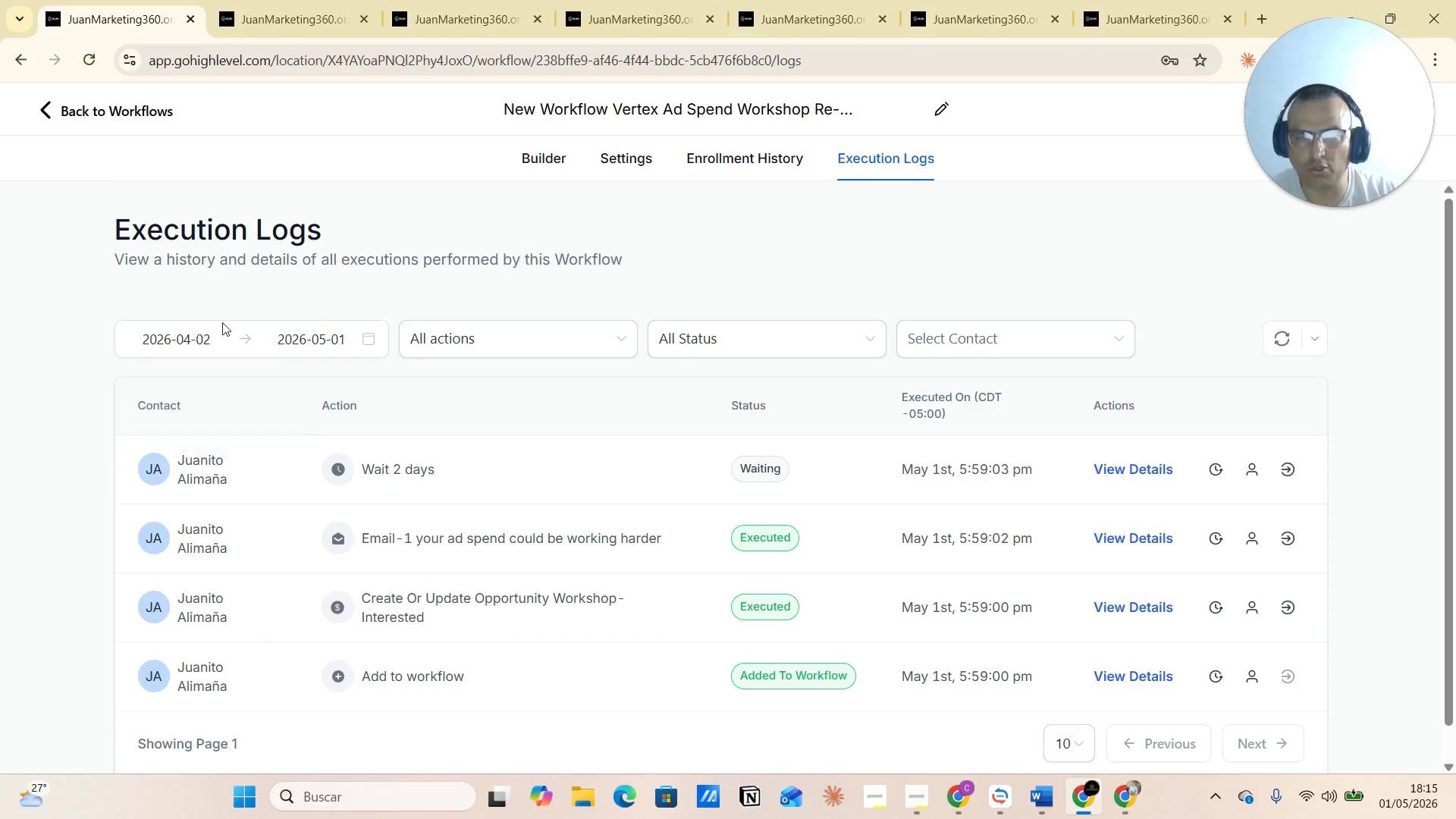 
mouse_move([447, 479])
 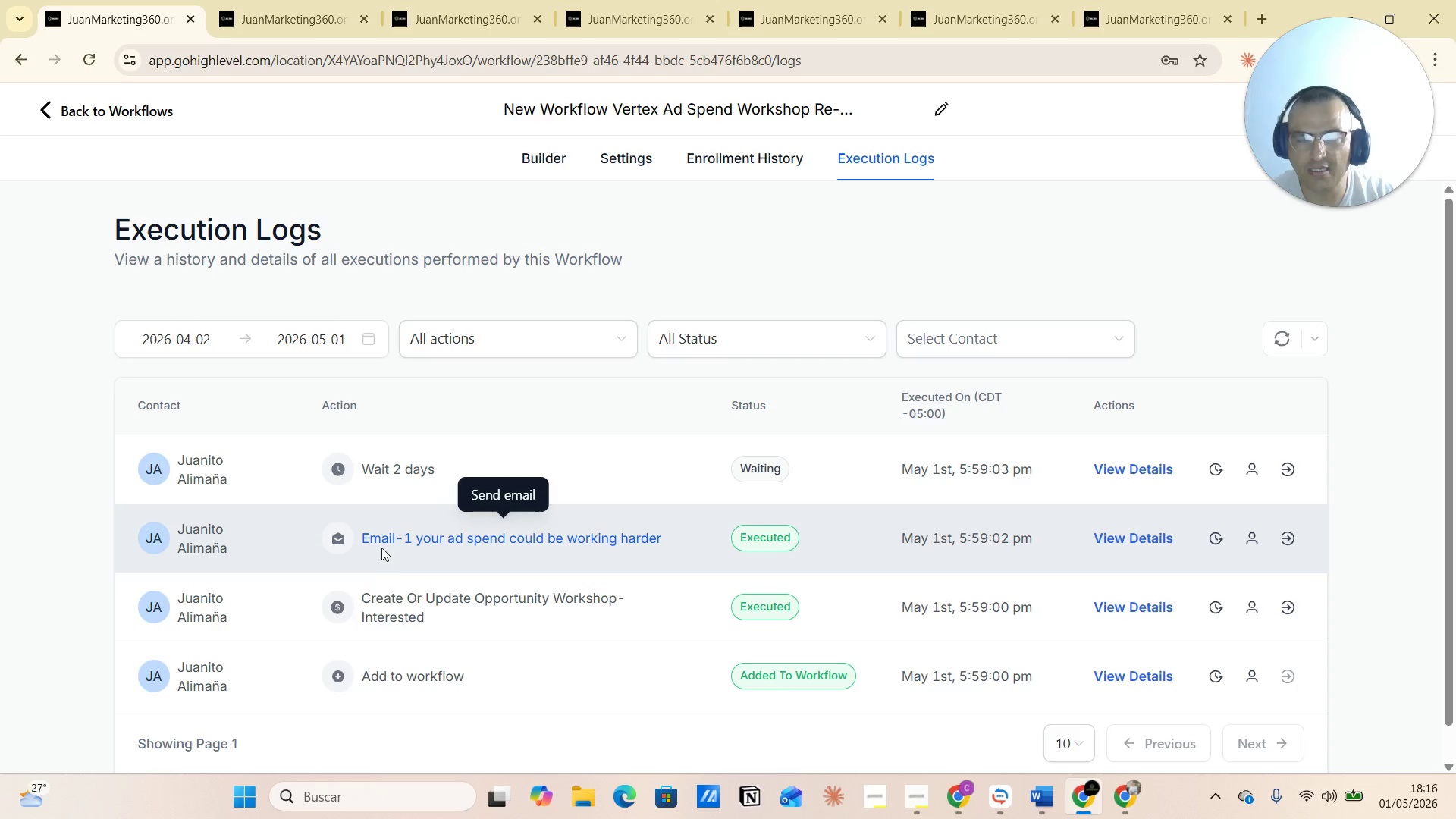 
wait(13.1)
 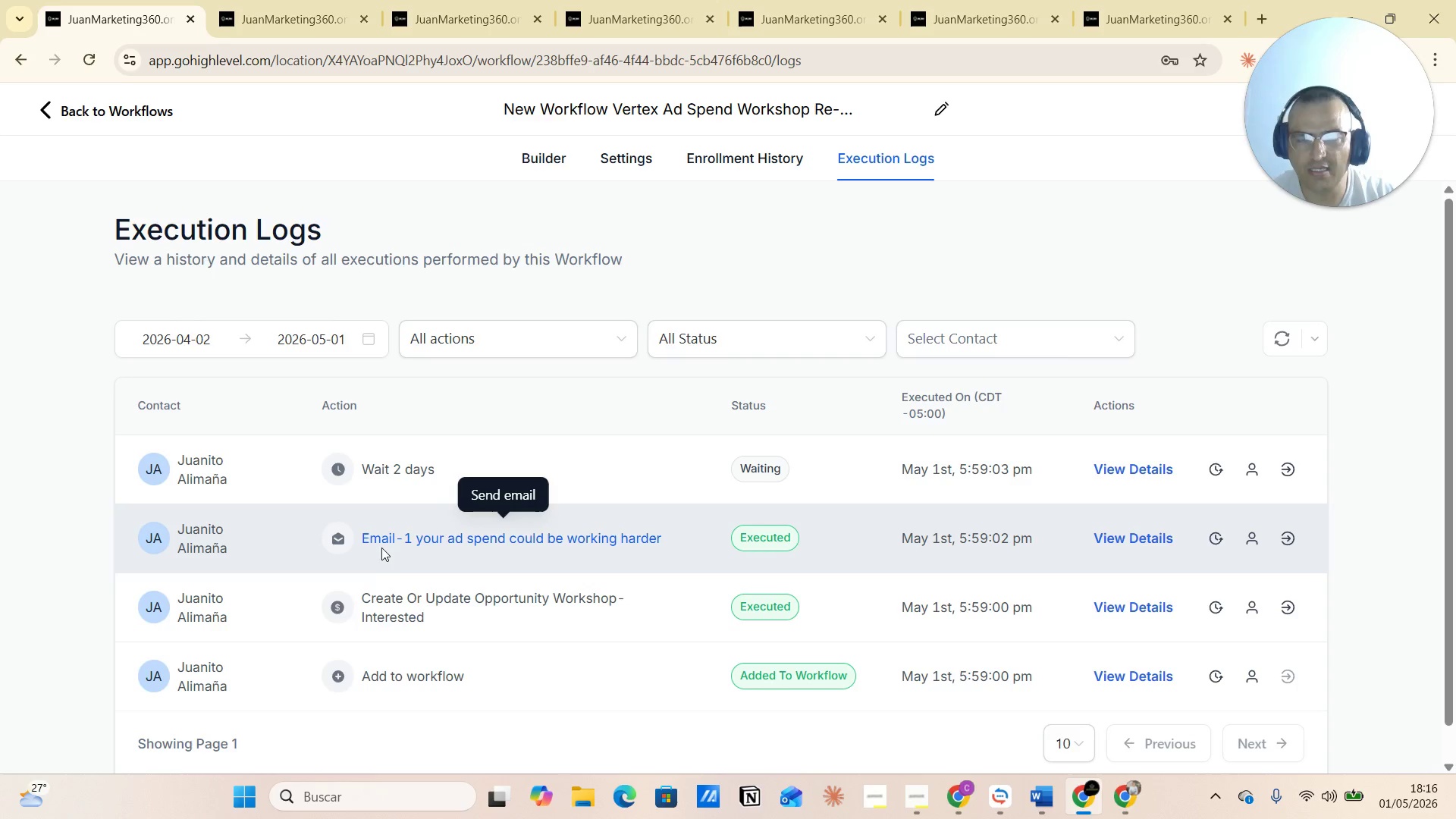 
left_click([443, 6])
 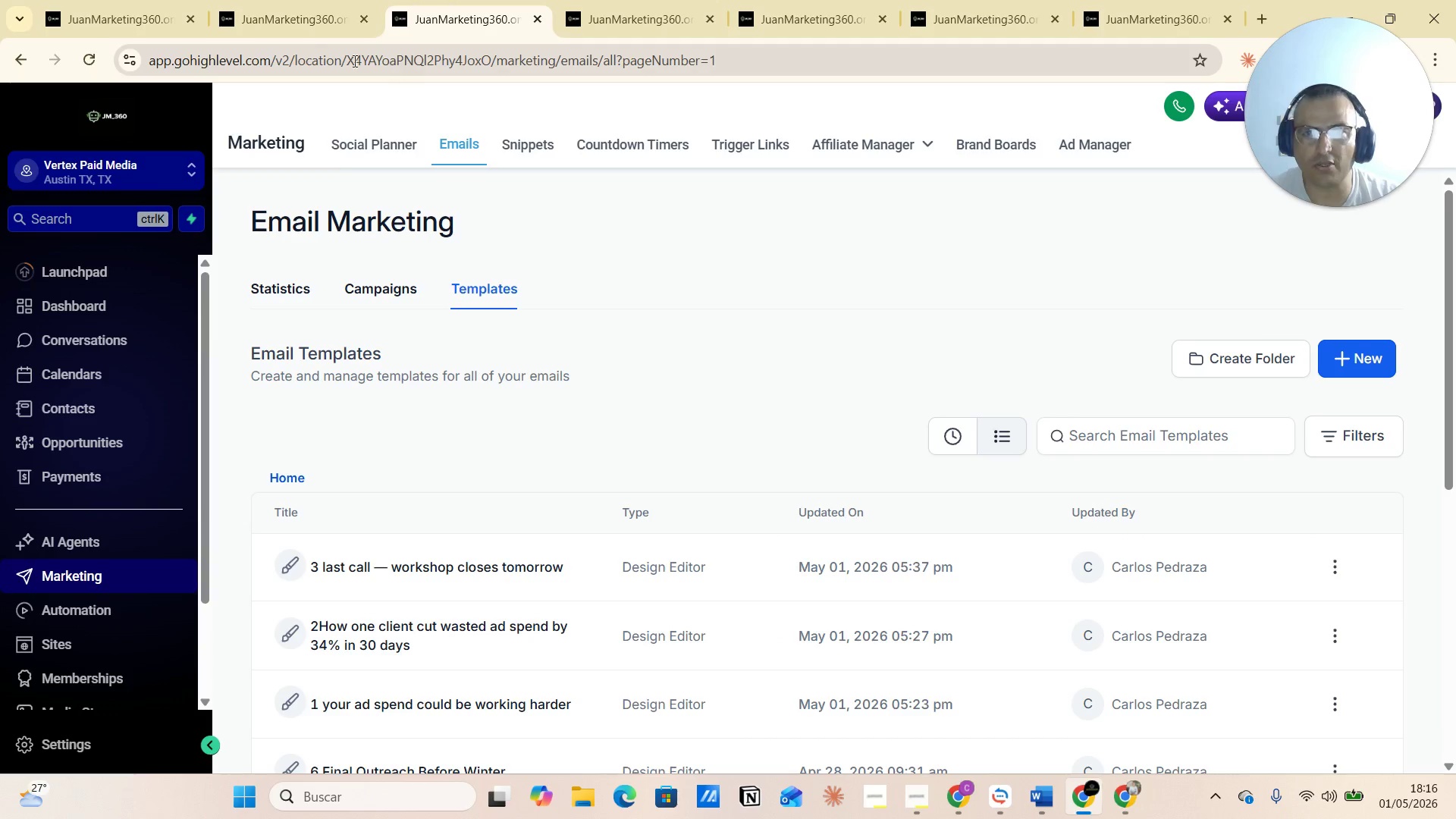 
left_click([287, 7])
 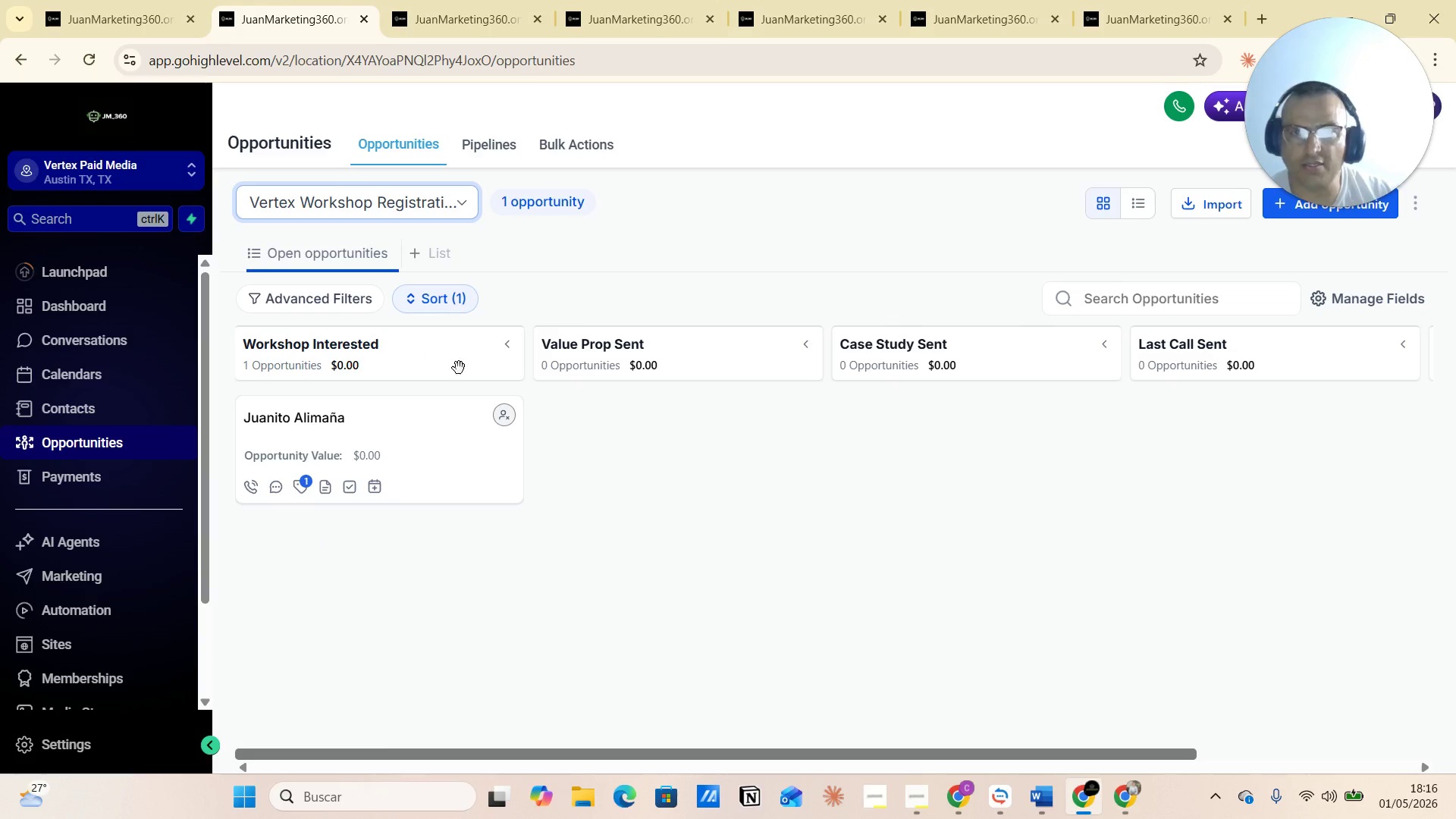 
wait(10.66)
 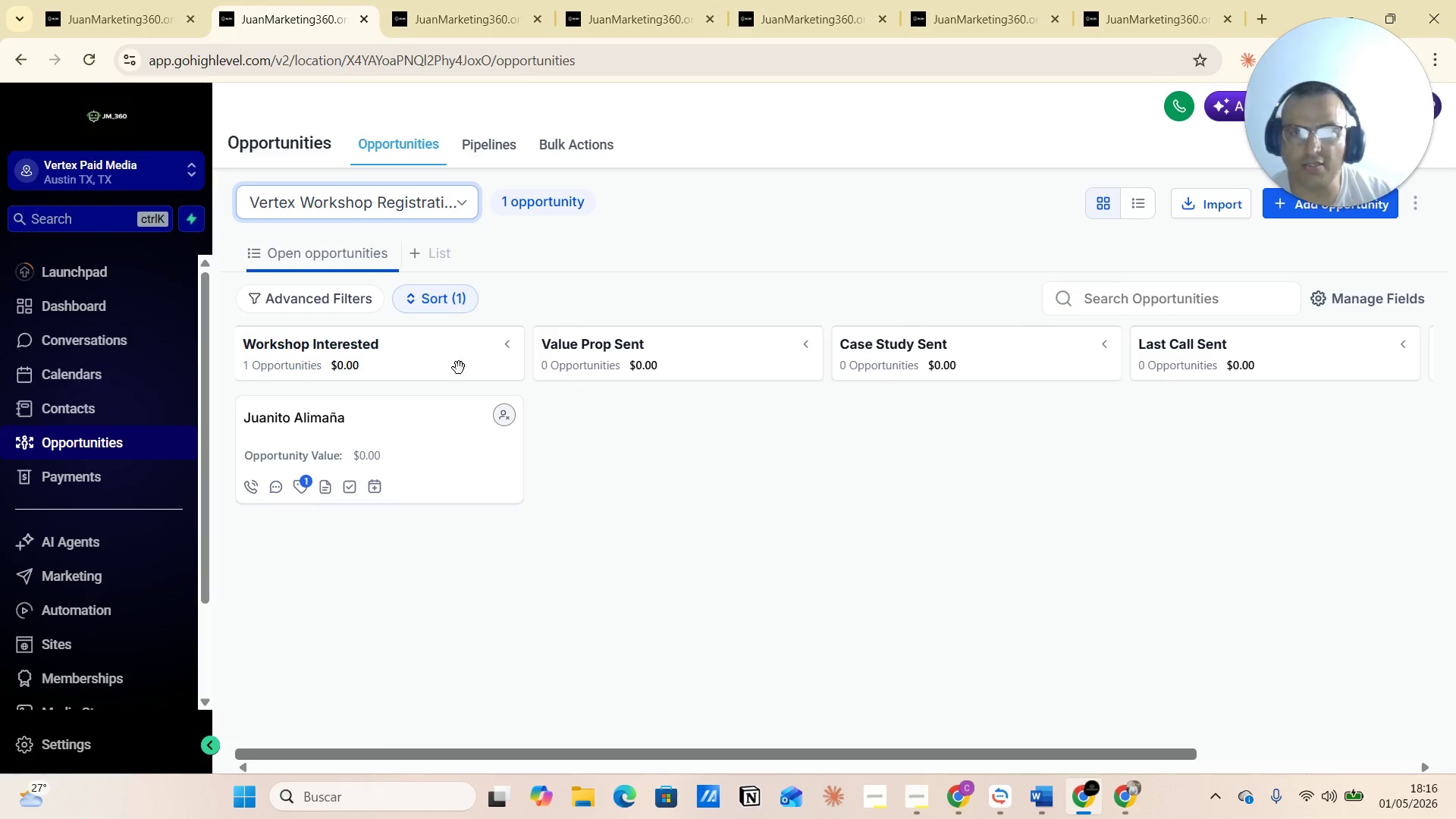 
scroll: coordinate [679, 410], scroll_direction: up, amount: 2.0
 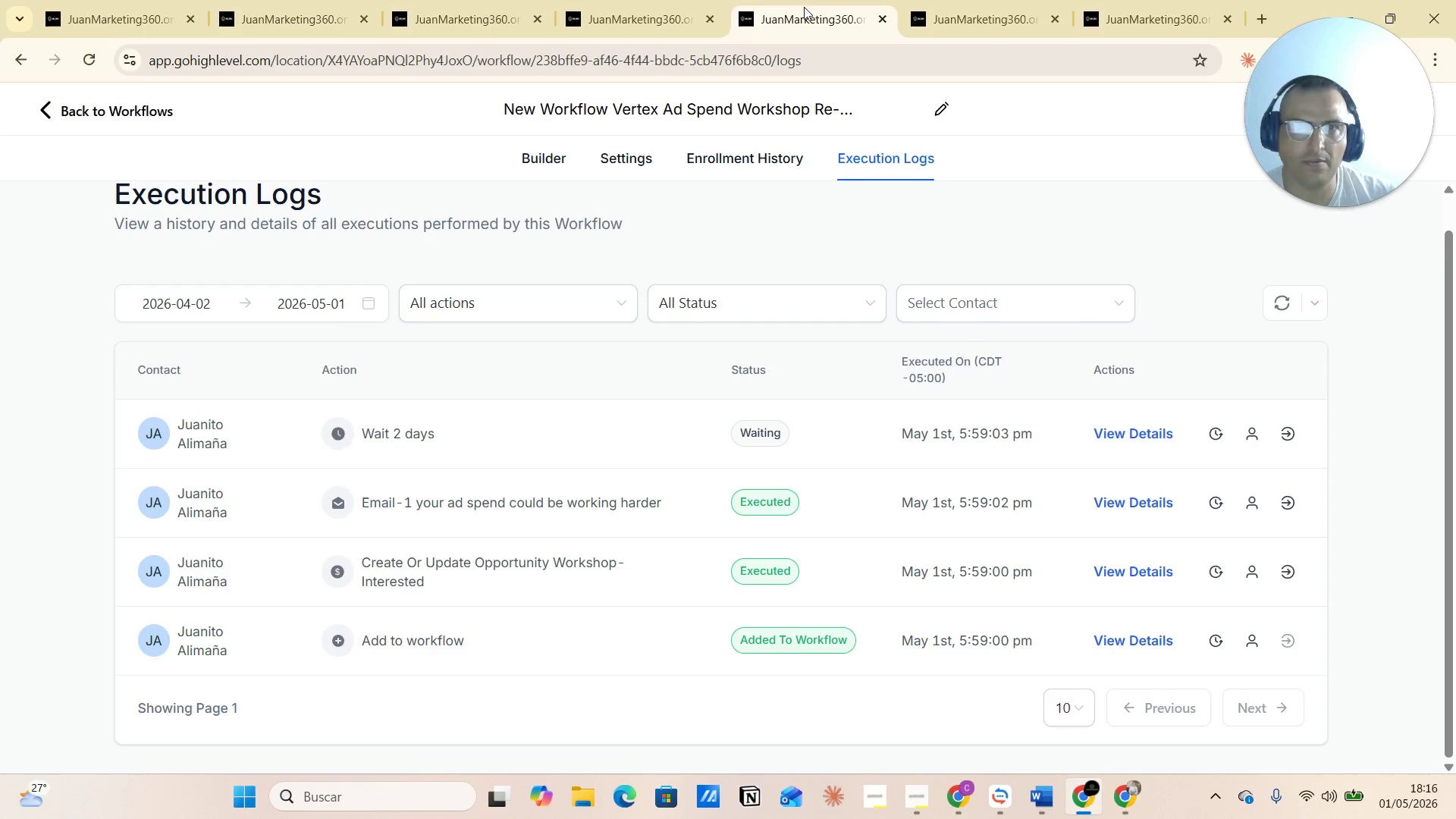 
left_click([991, 15])
 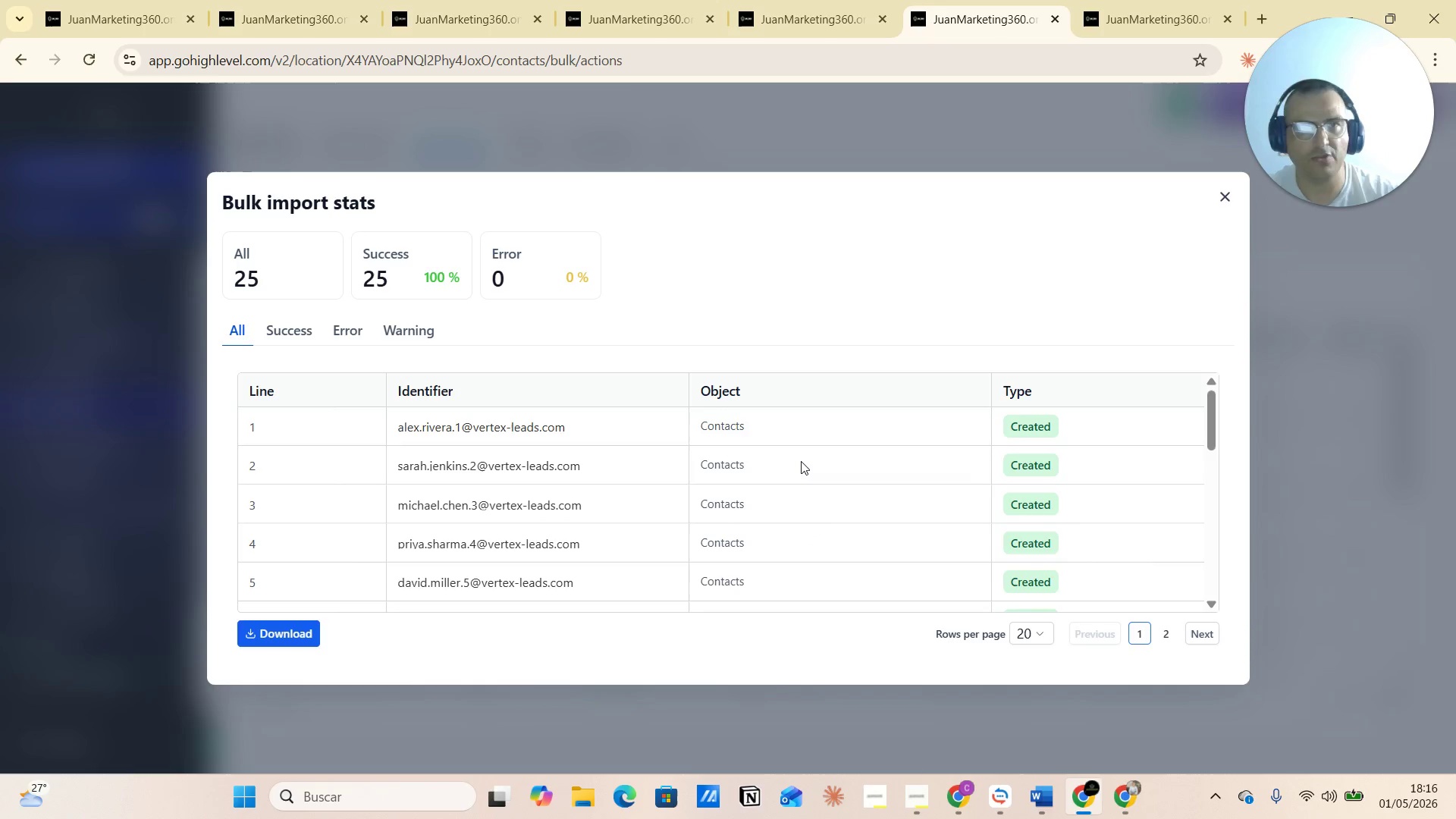 
wait(18.83)
 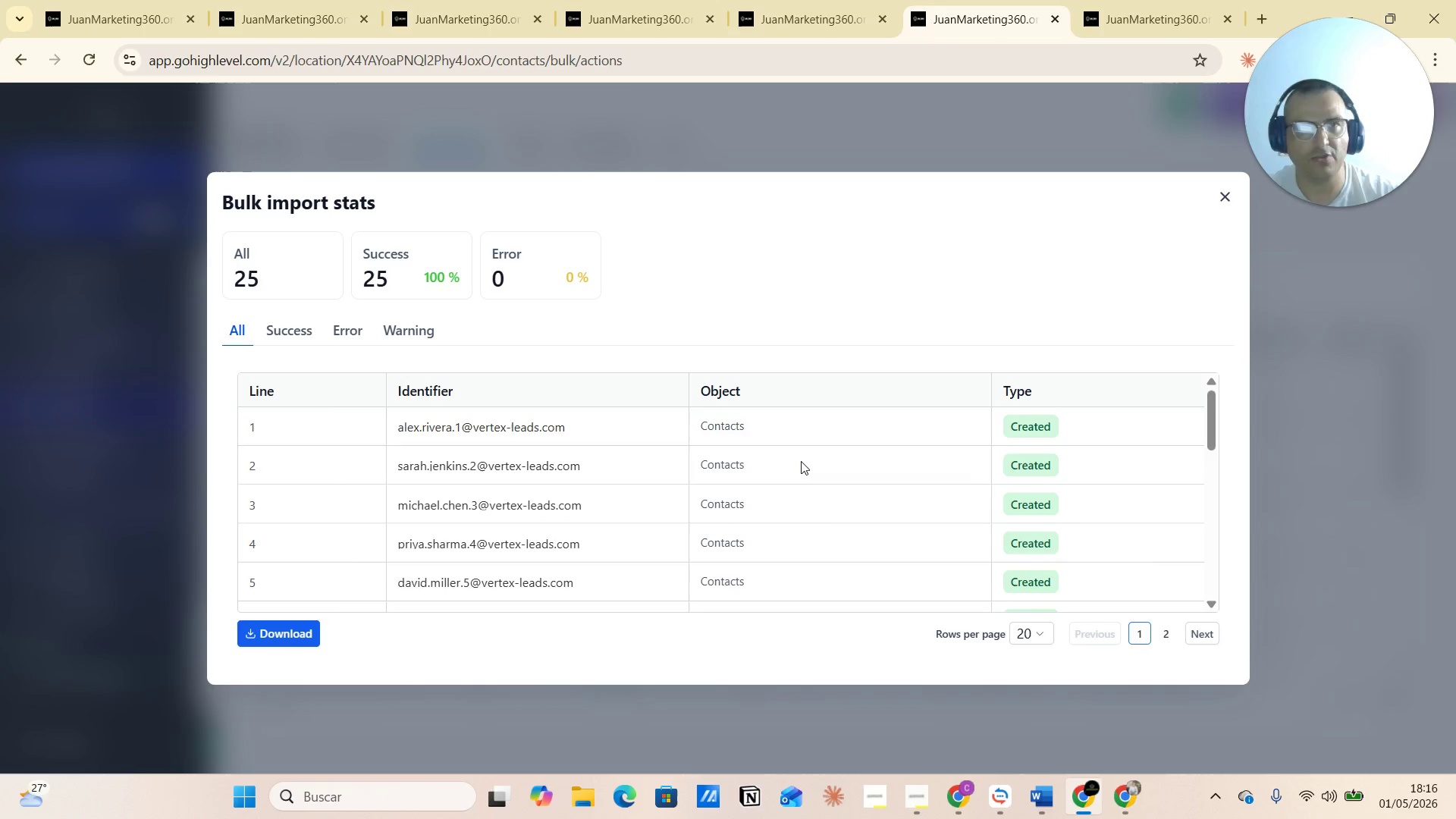 
left_click([1135, 21])
 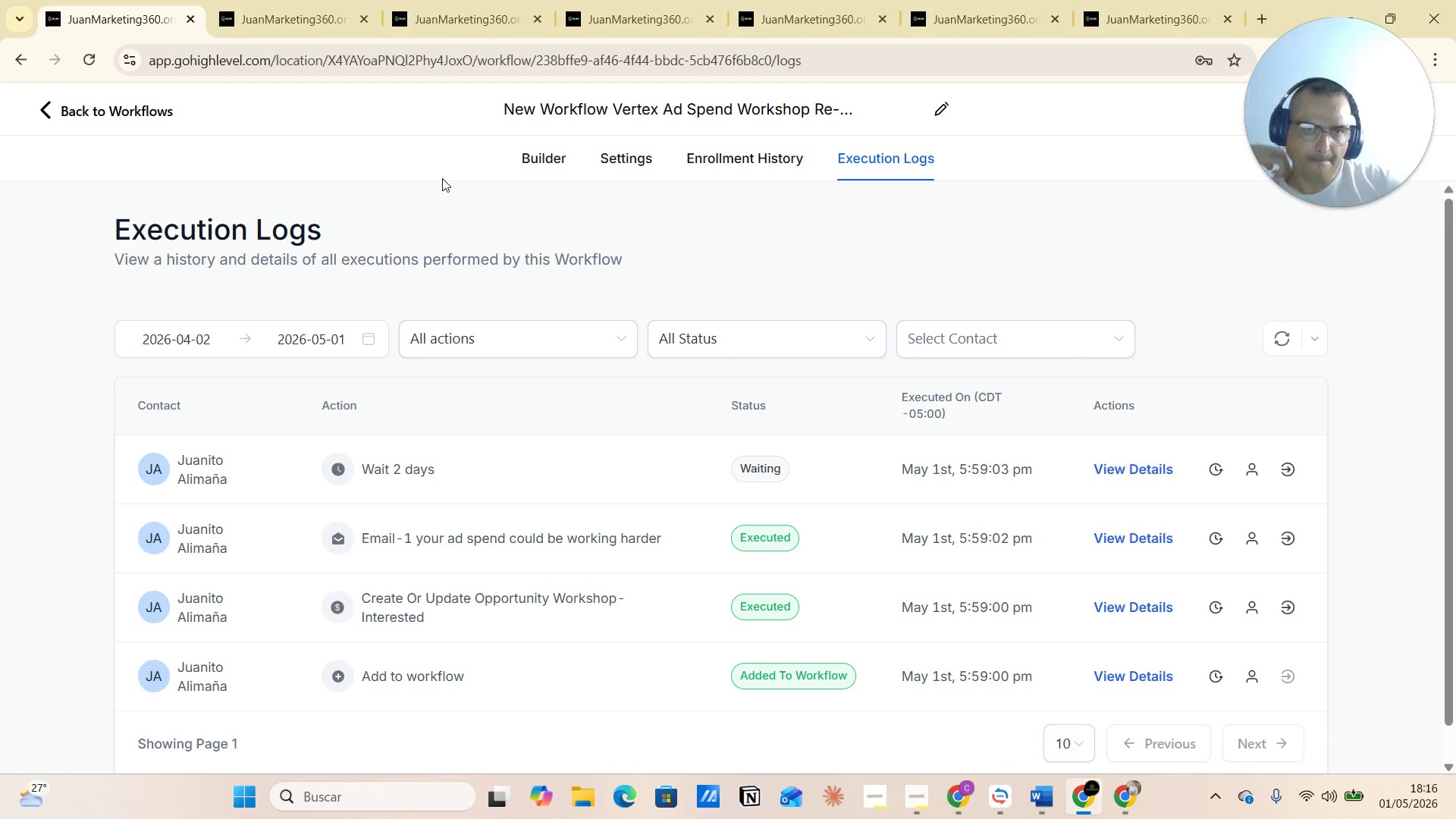 
wait(16.12)
 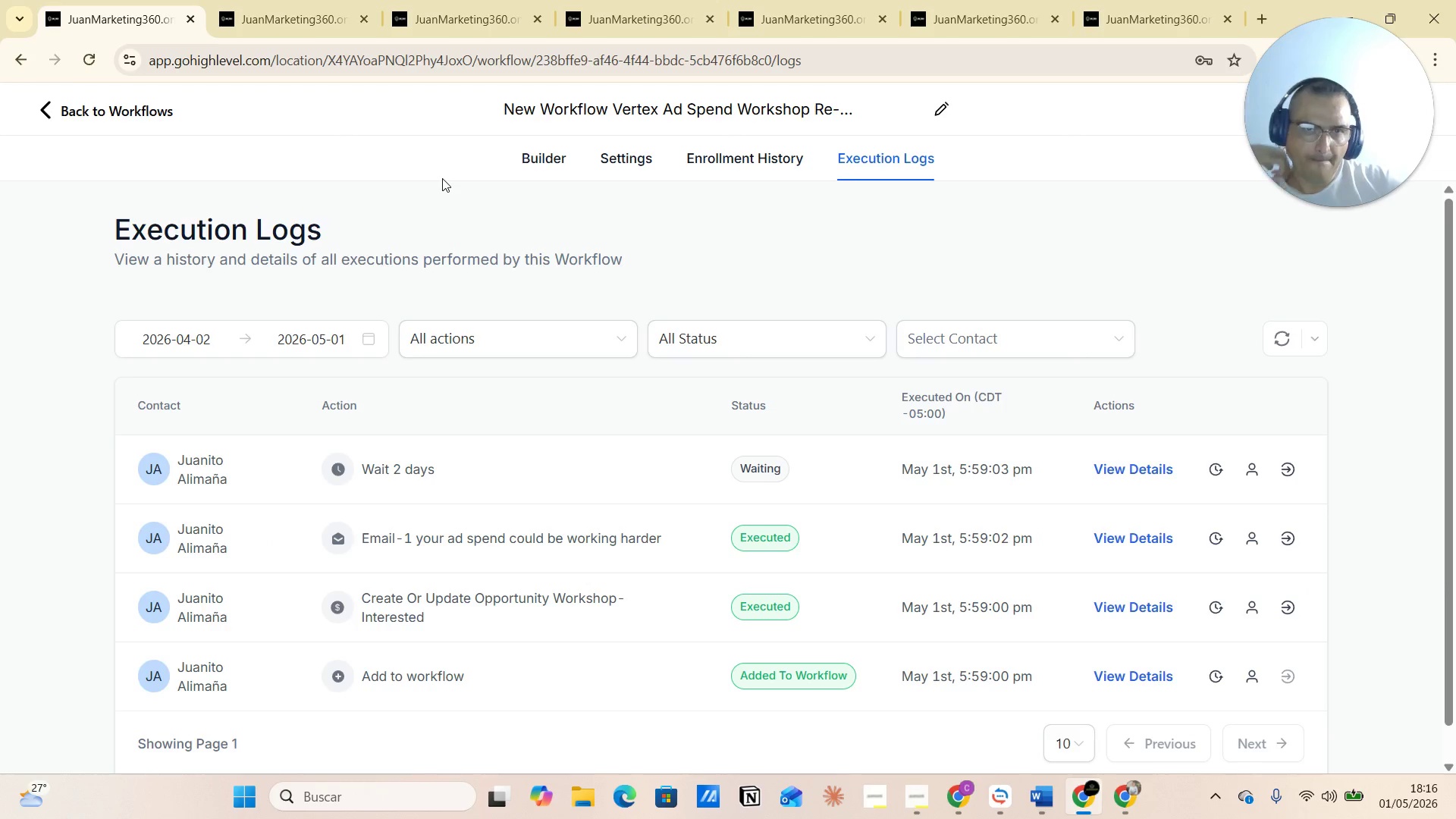 
left_click([1442, 268])
 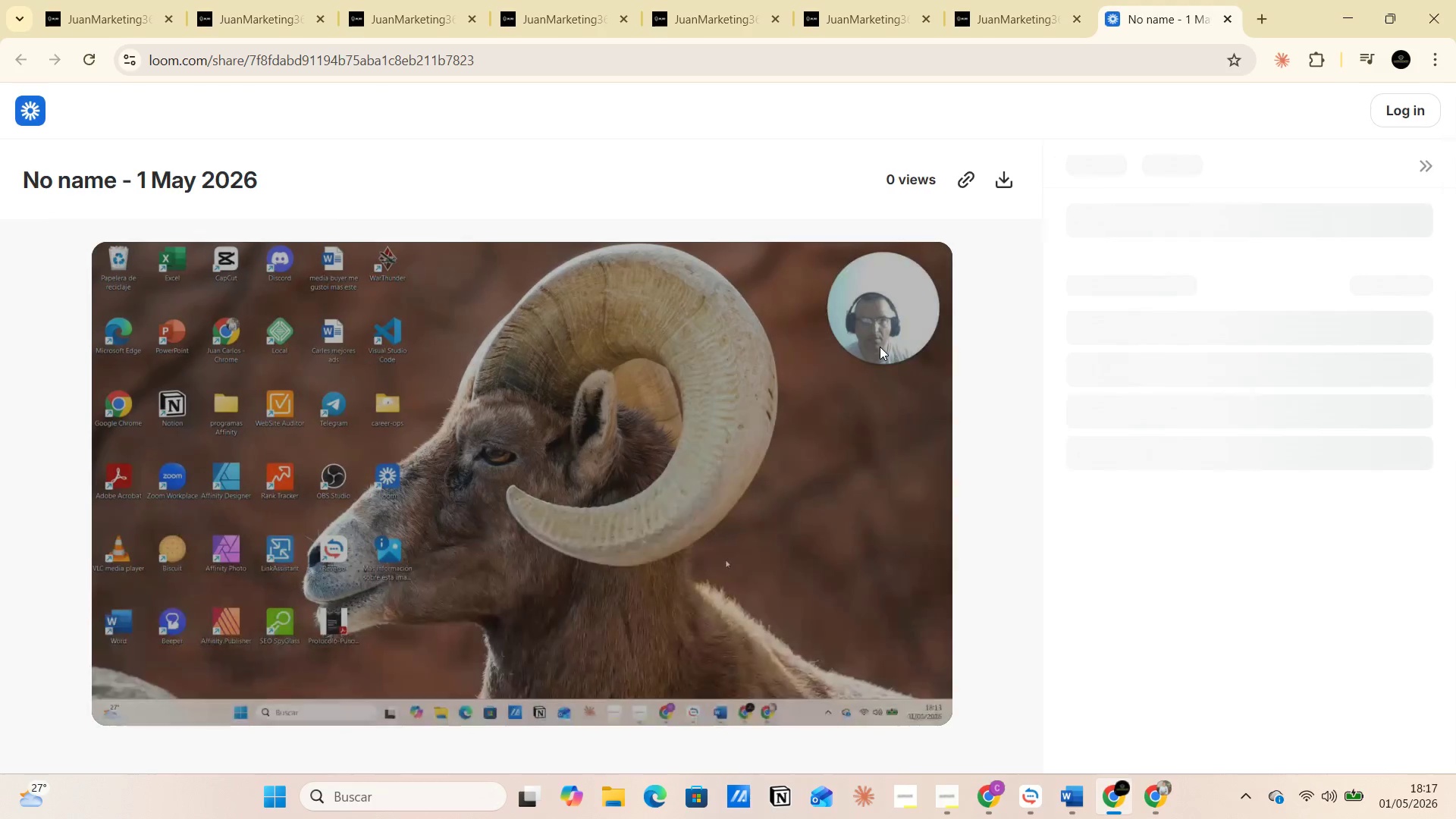 
wait(9.95)
 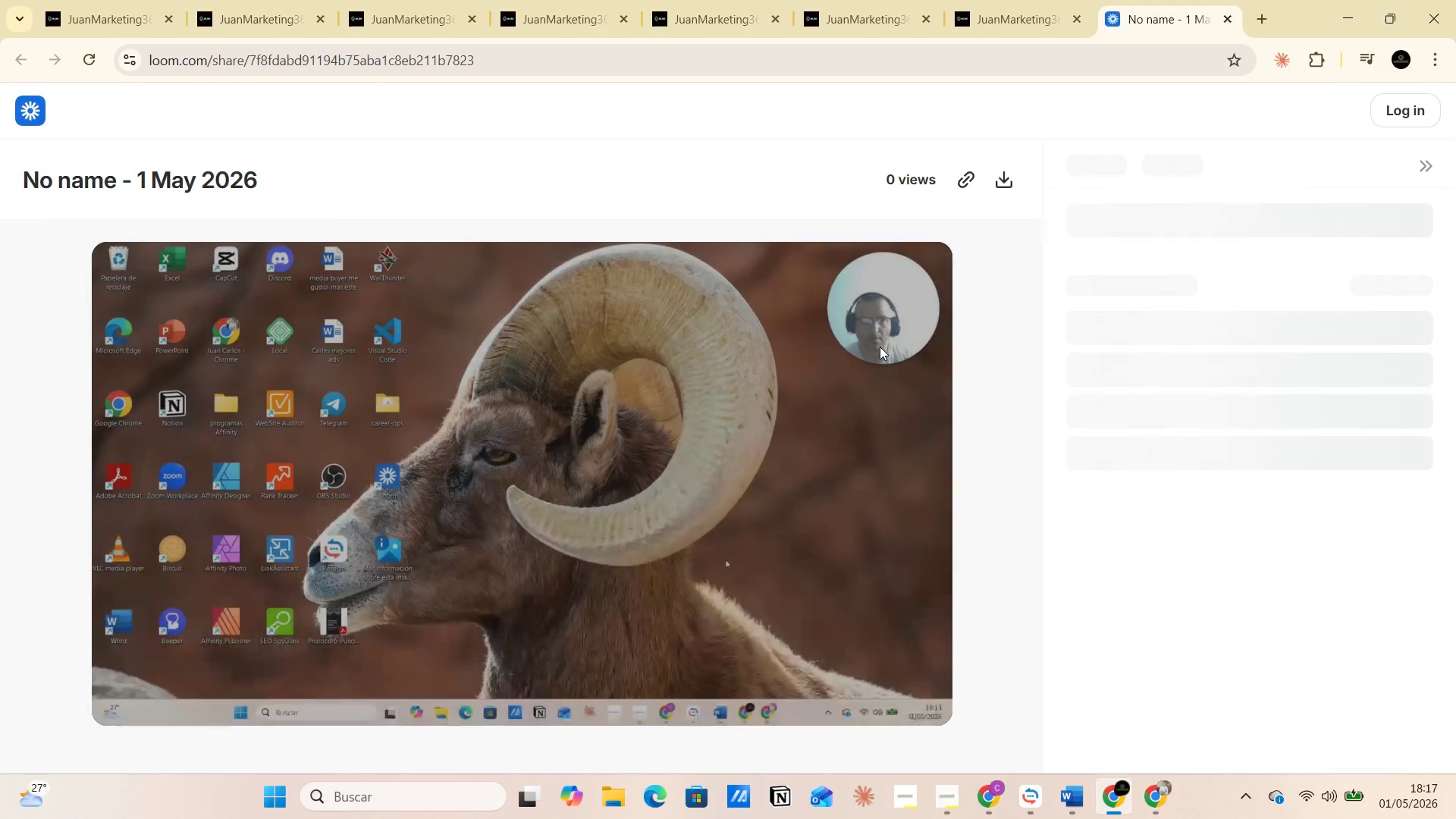 
left_click([507, 61])
 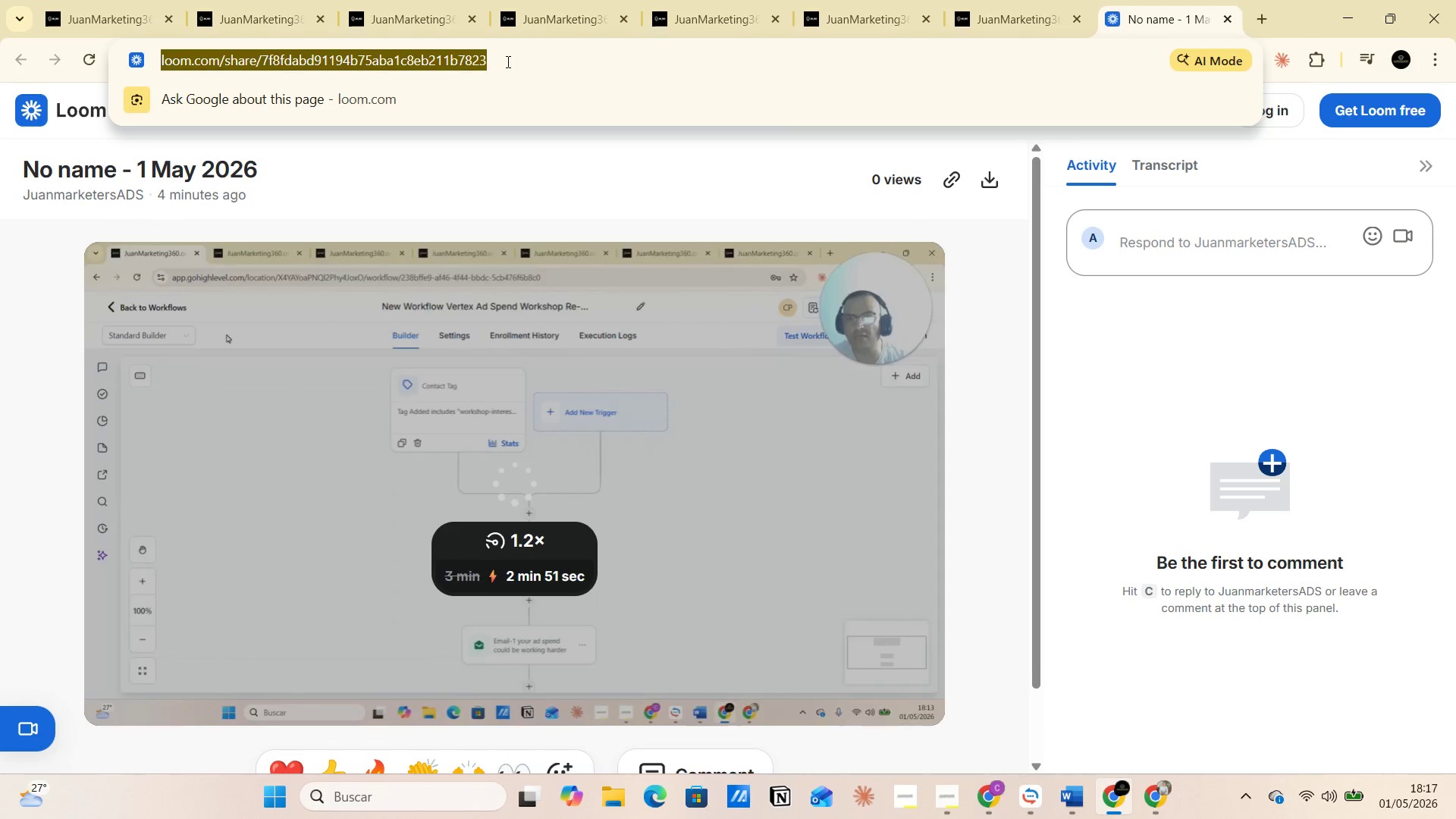 
key(Control+C)
 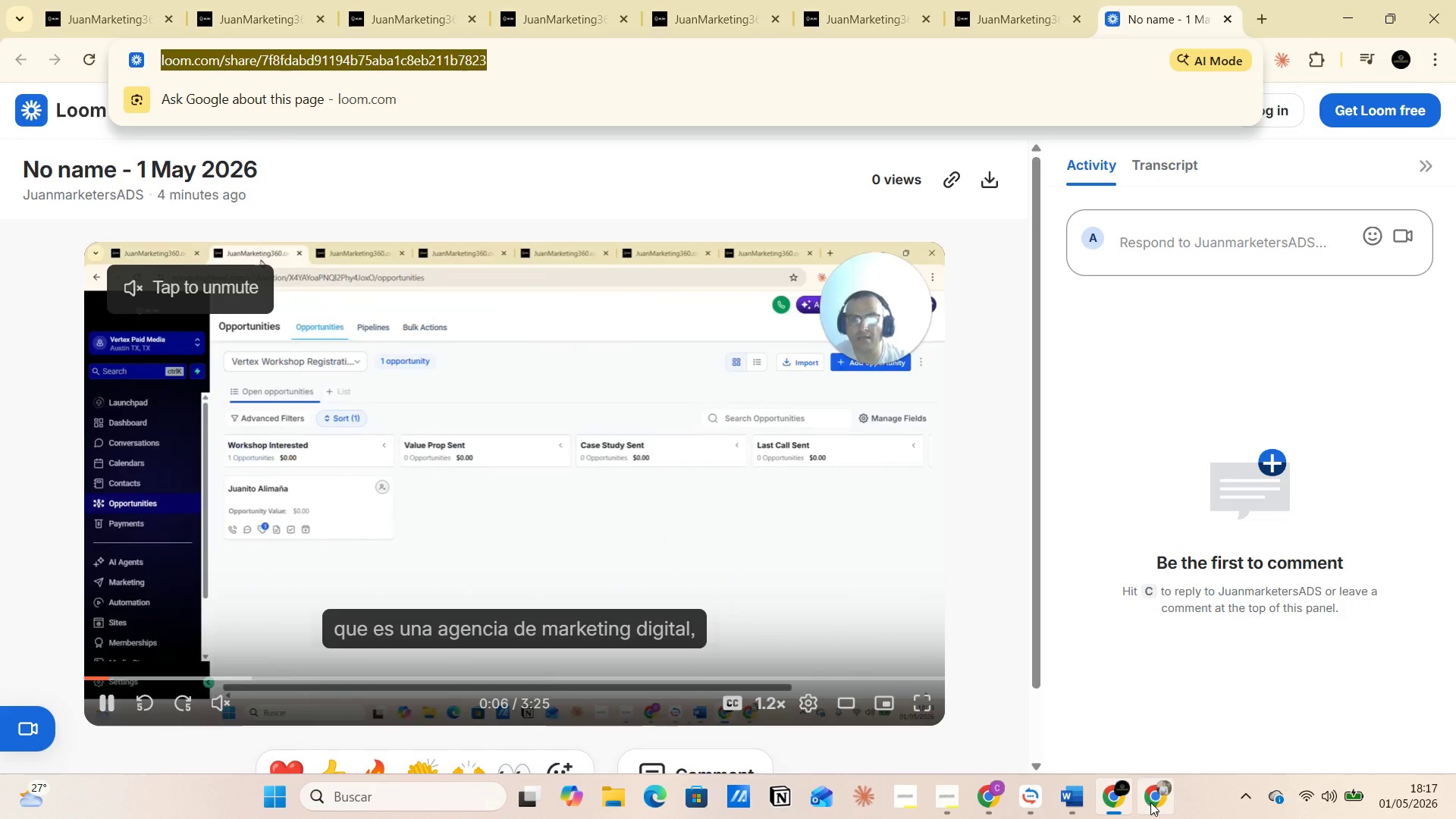 
wait(5.09)
 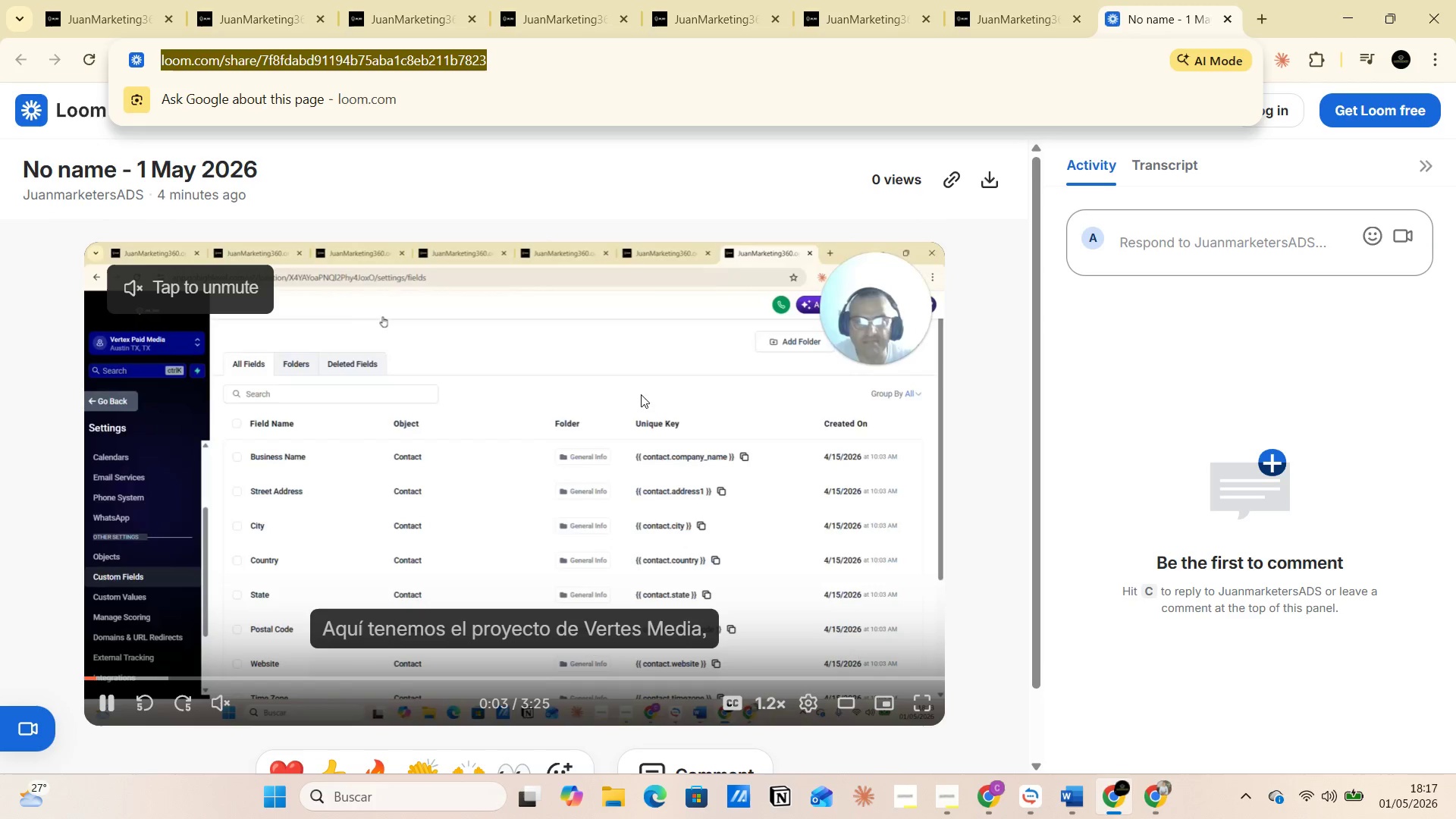 
left_click([1455, 801])
 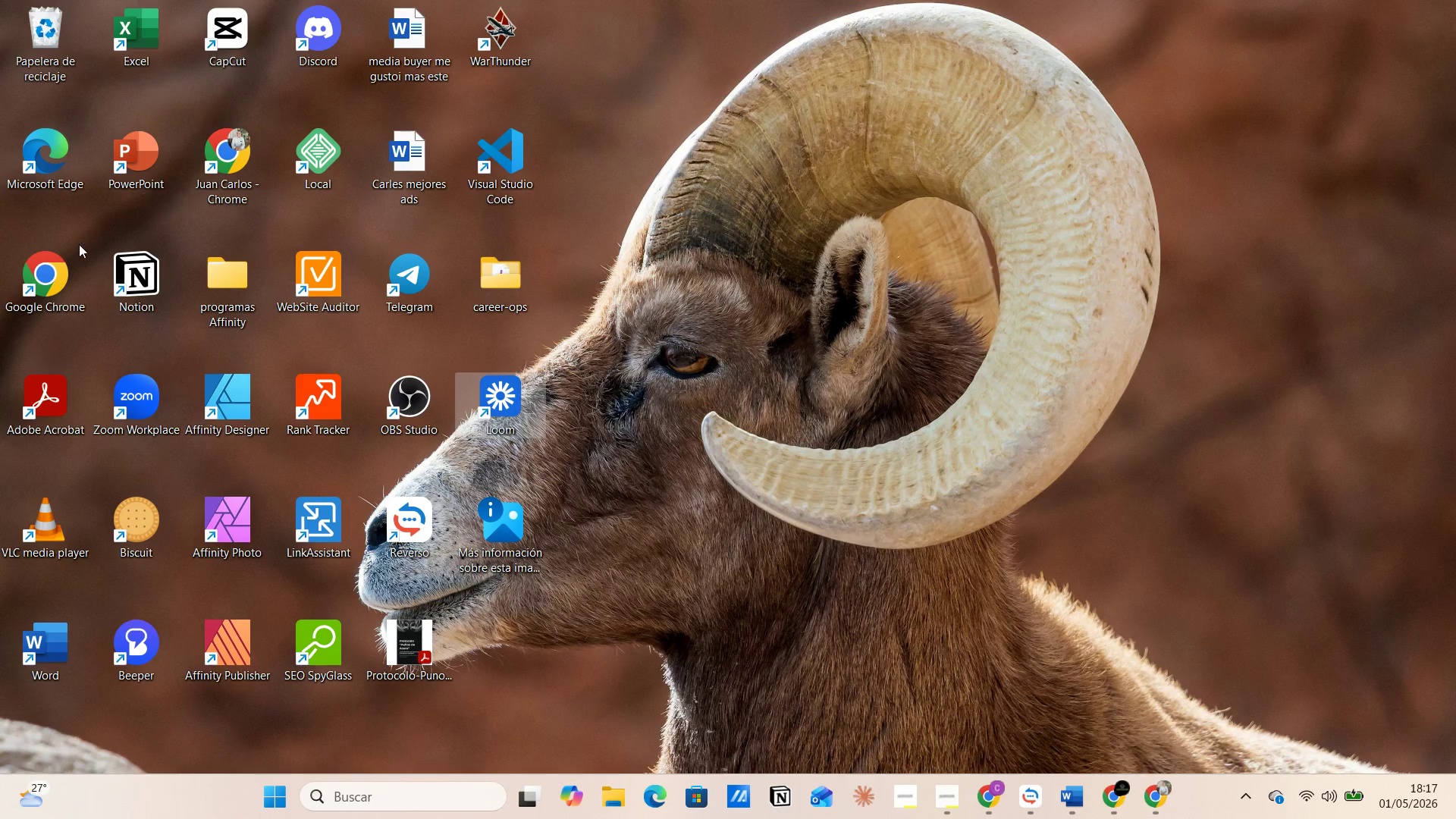 
double_click([23, 280])
 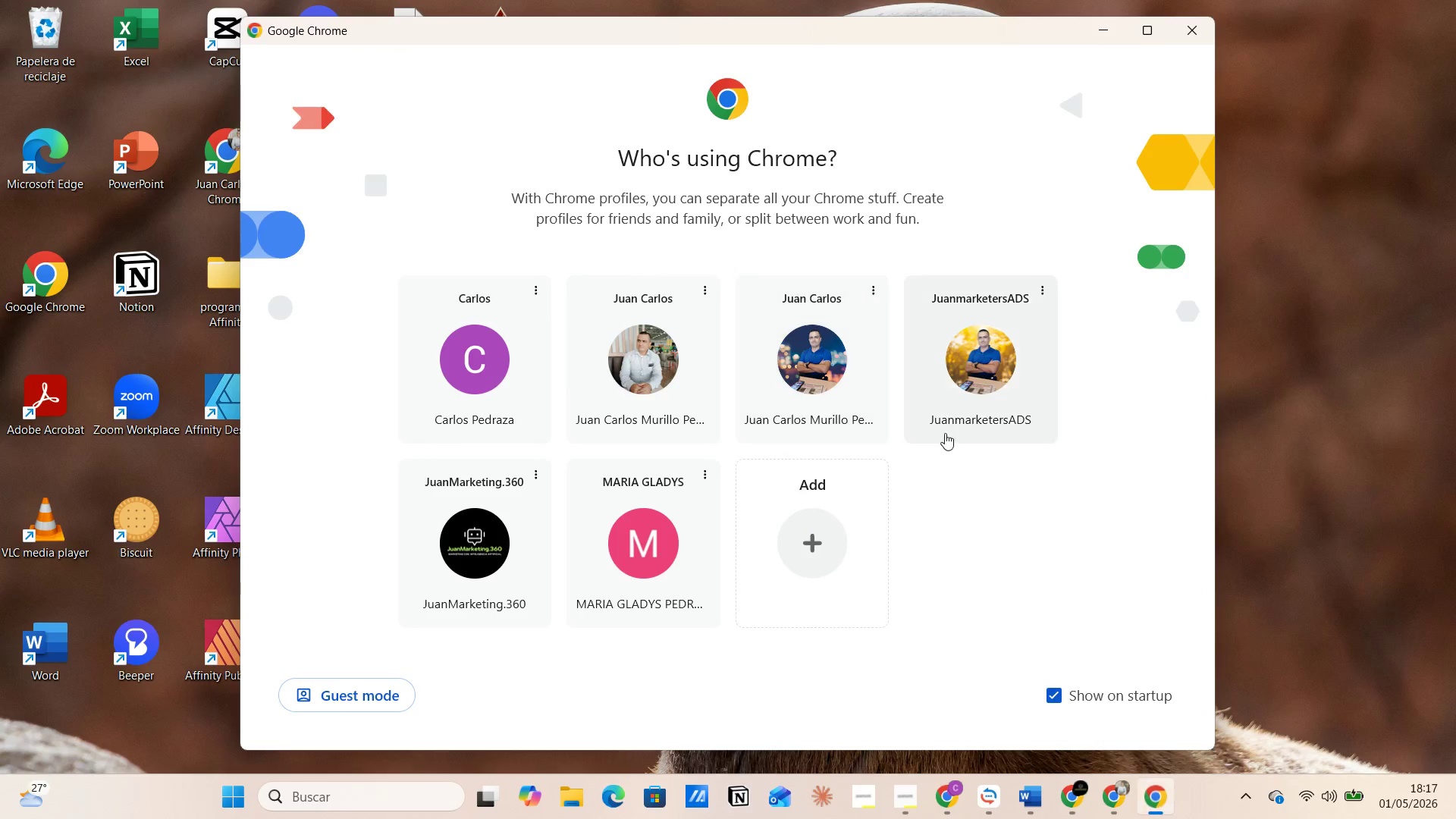 
left_click([987, 388])
 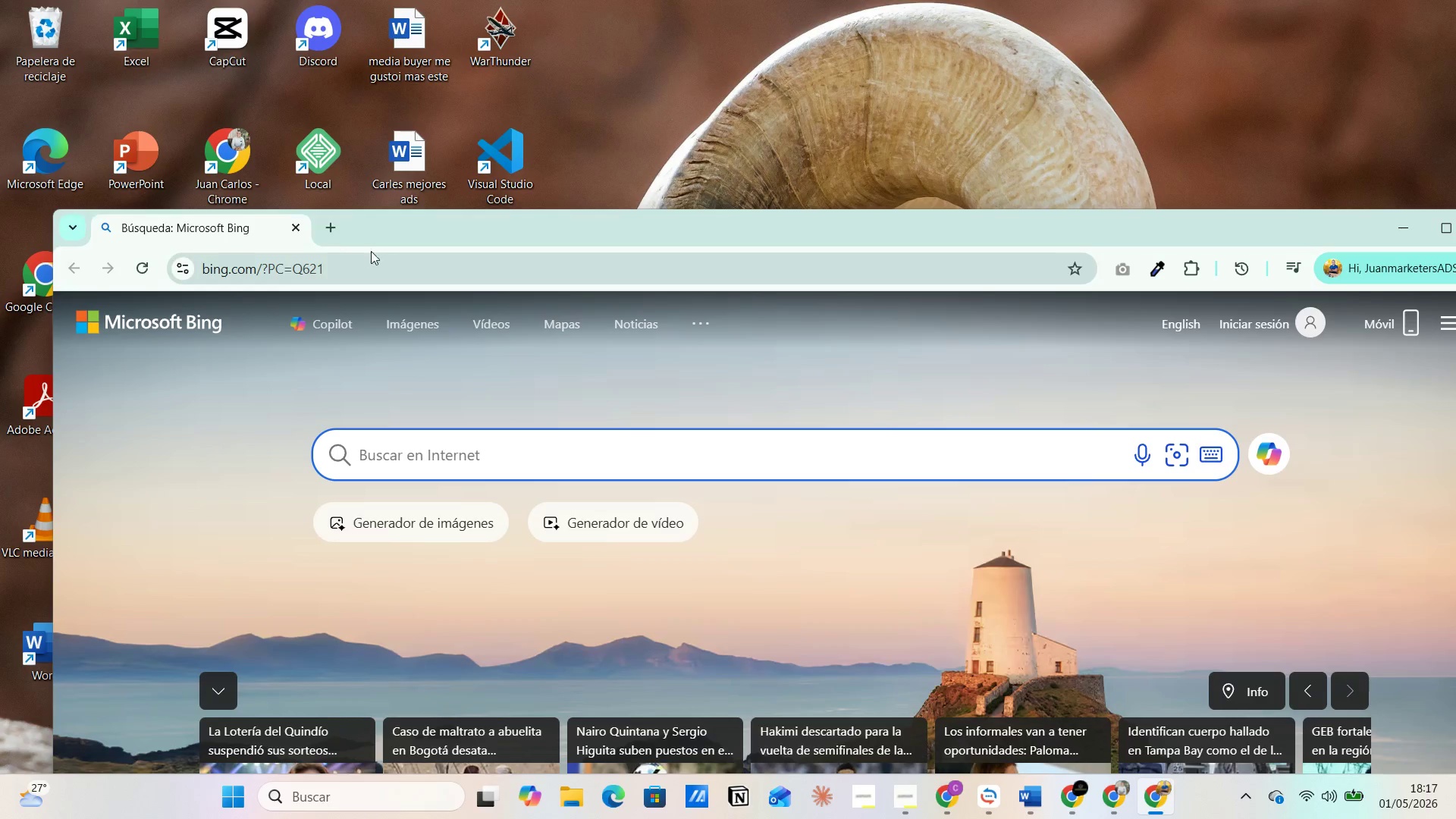 
left_click([331, 225])
 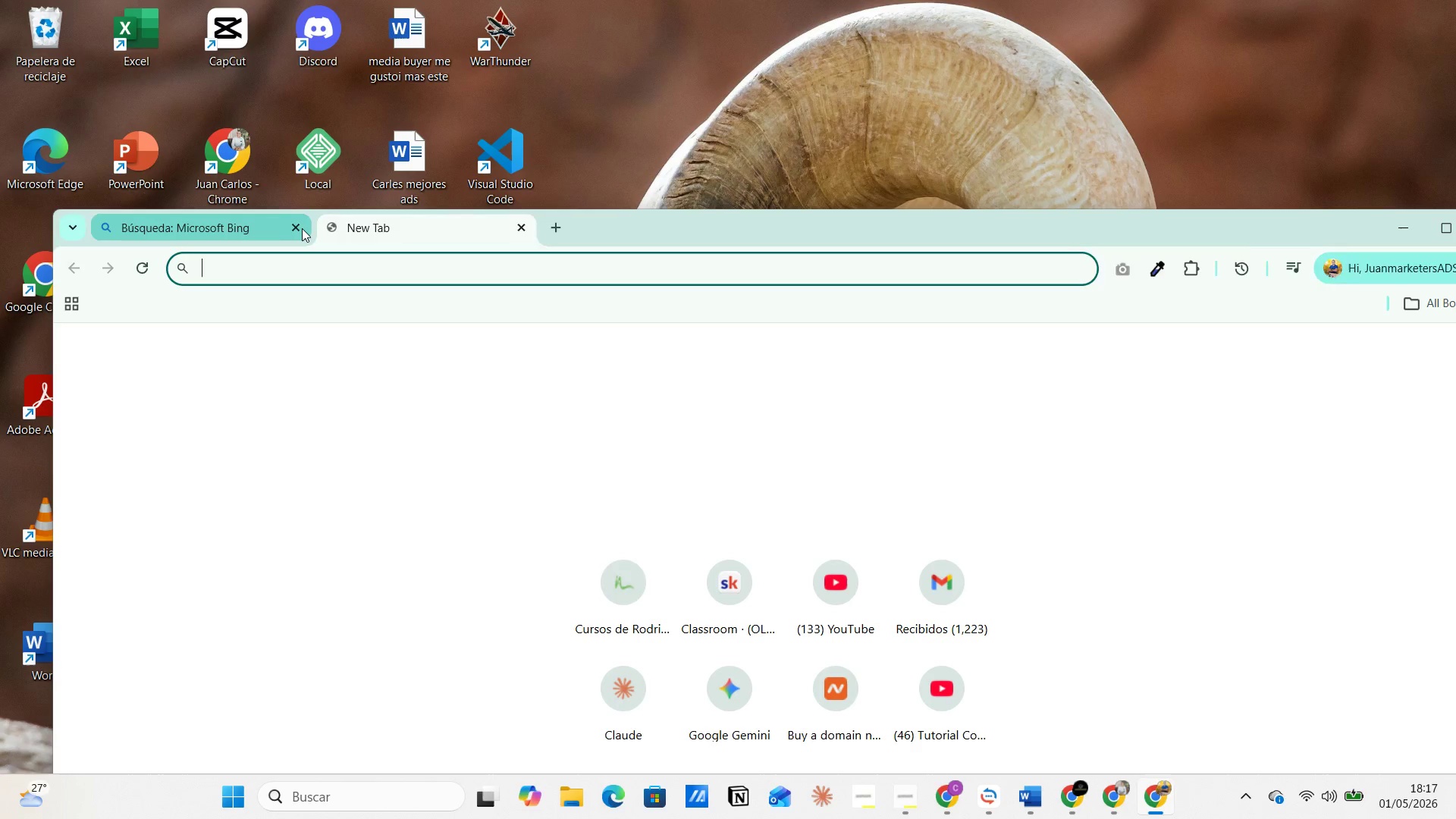 
left_click([300, 227])
 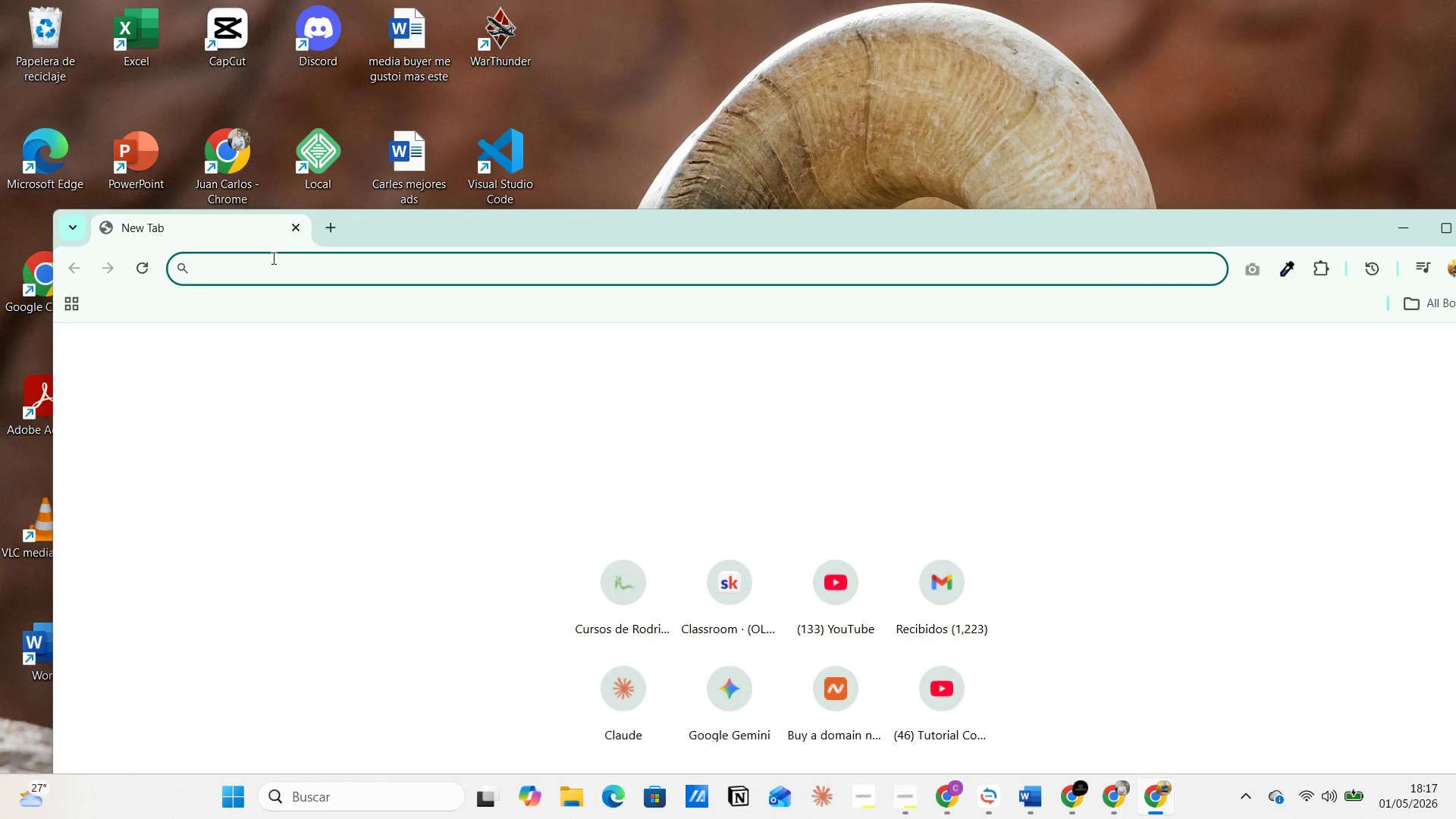 
key(Control+V)
 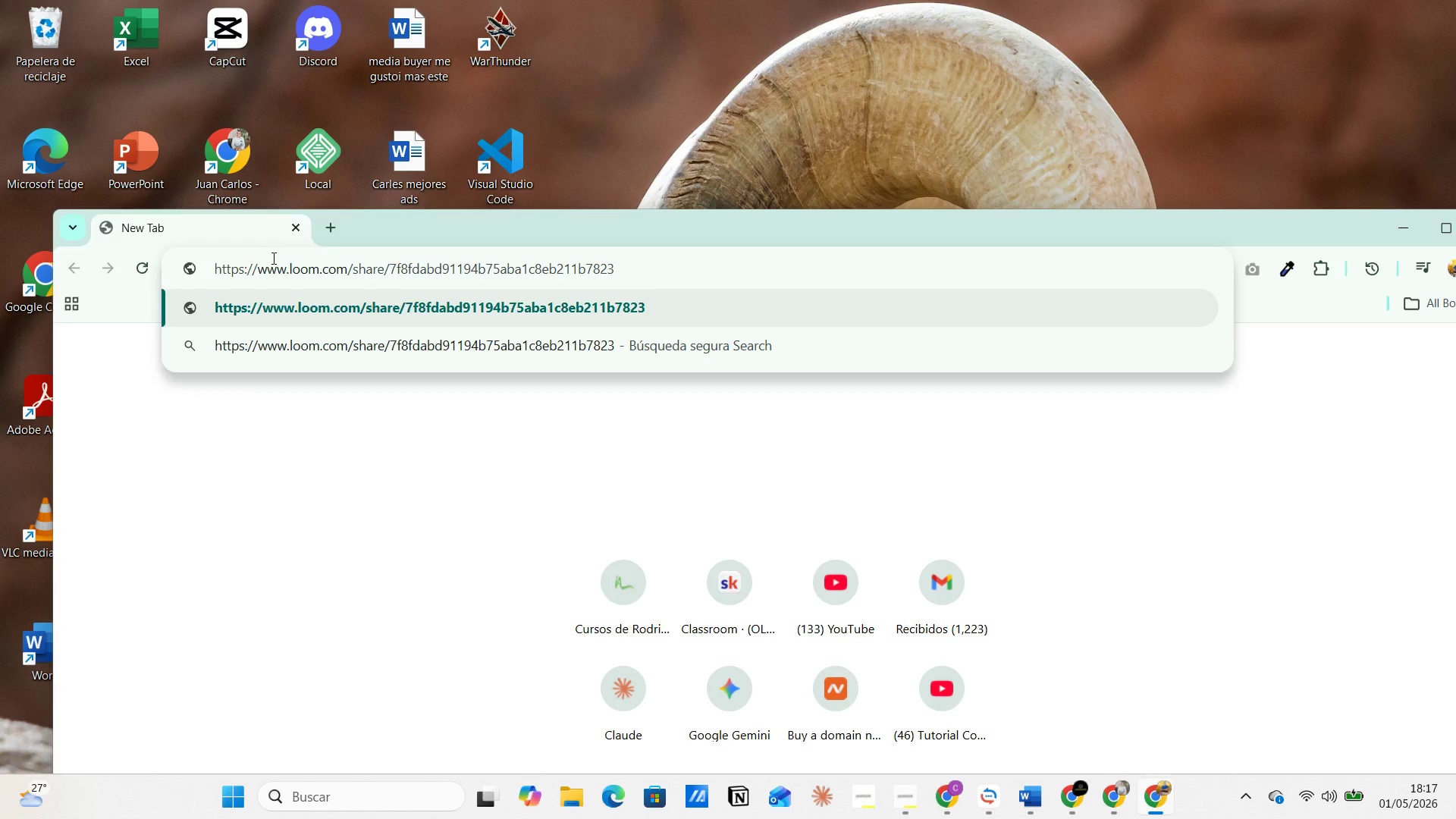 
key(Enter)
 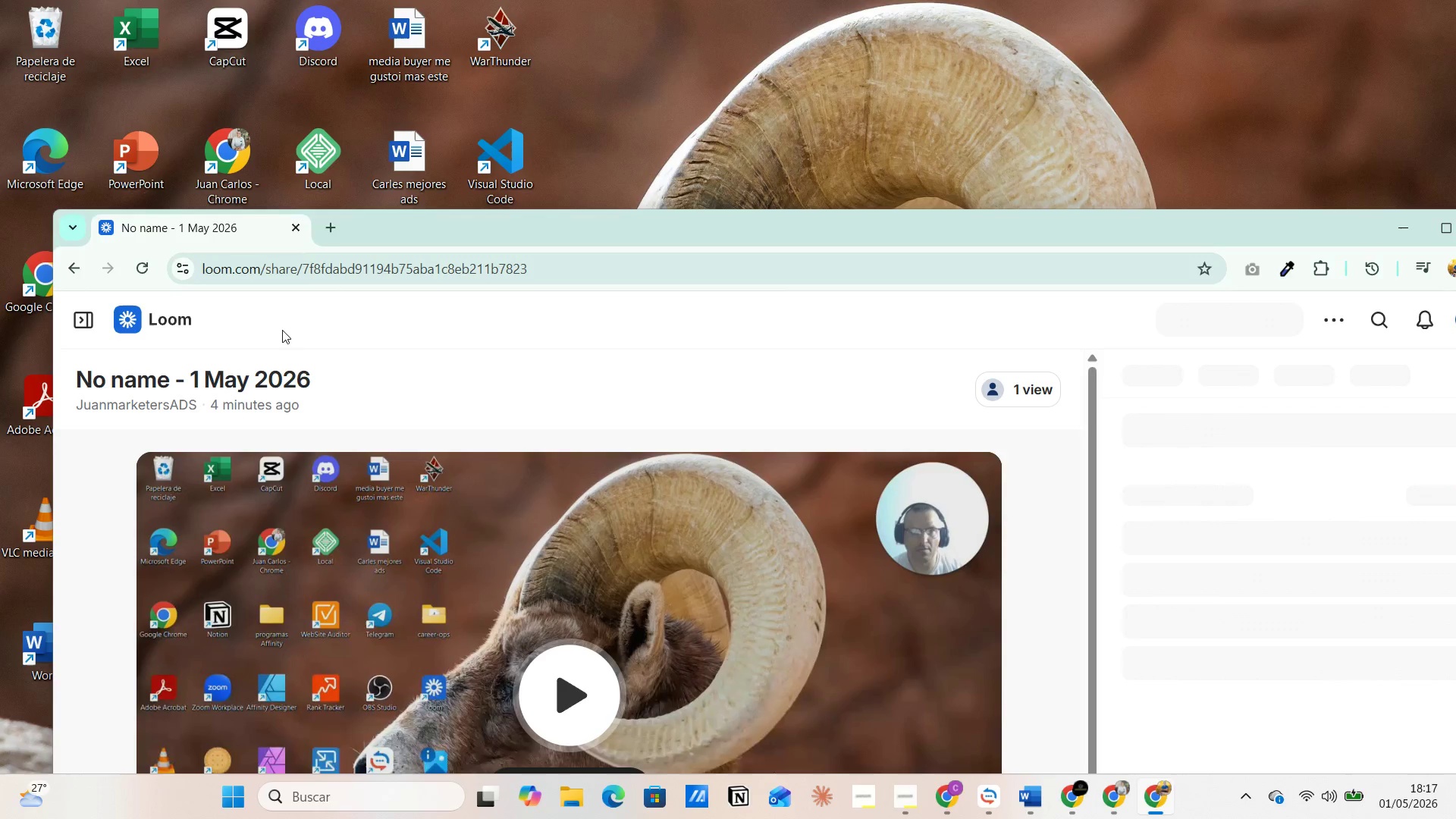 
wait(6.88)
 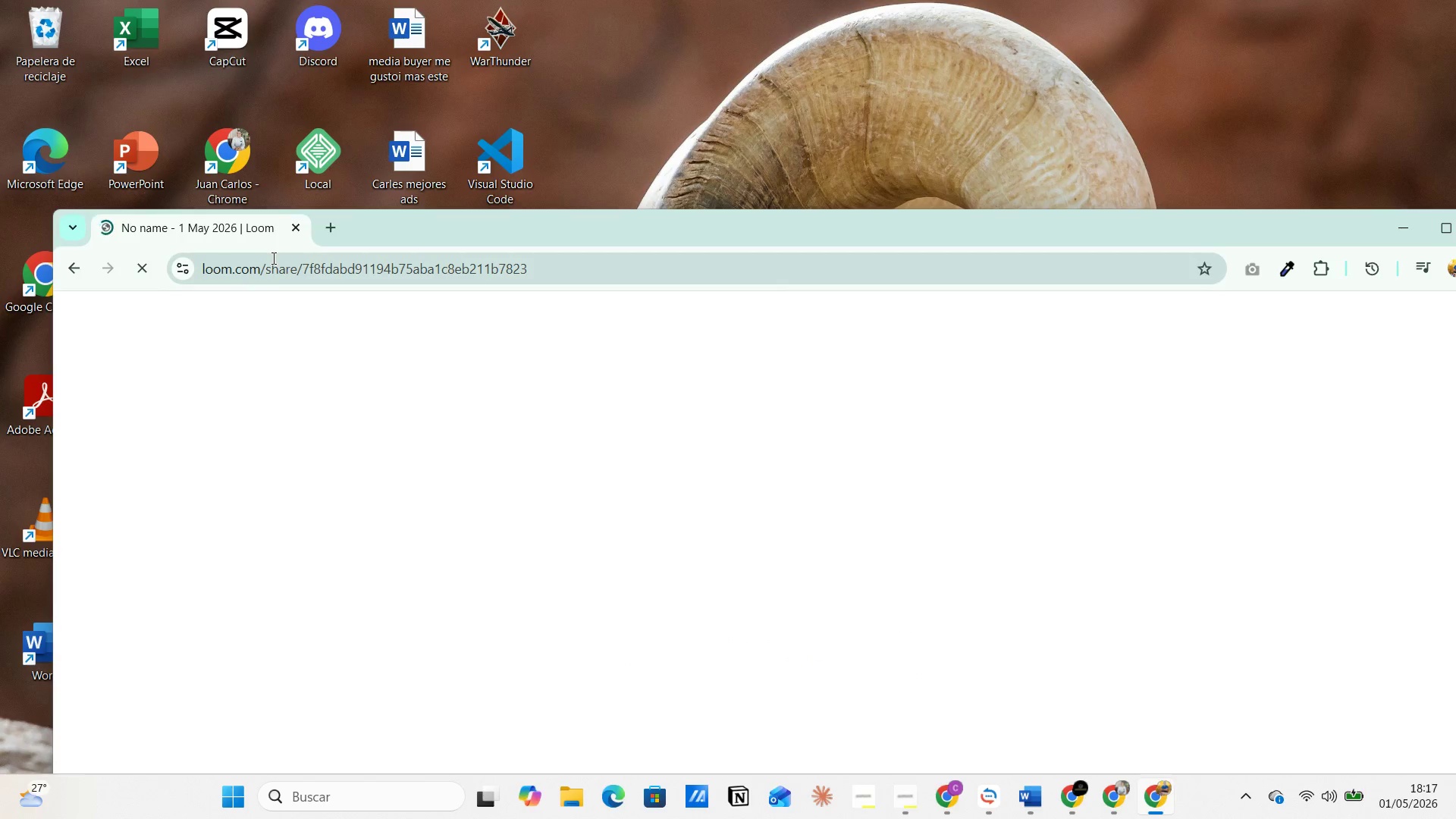 
mouse_move([1266, 320])
 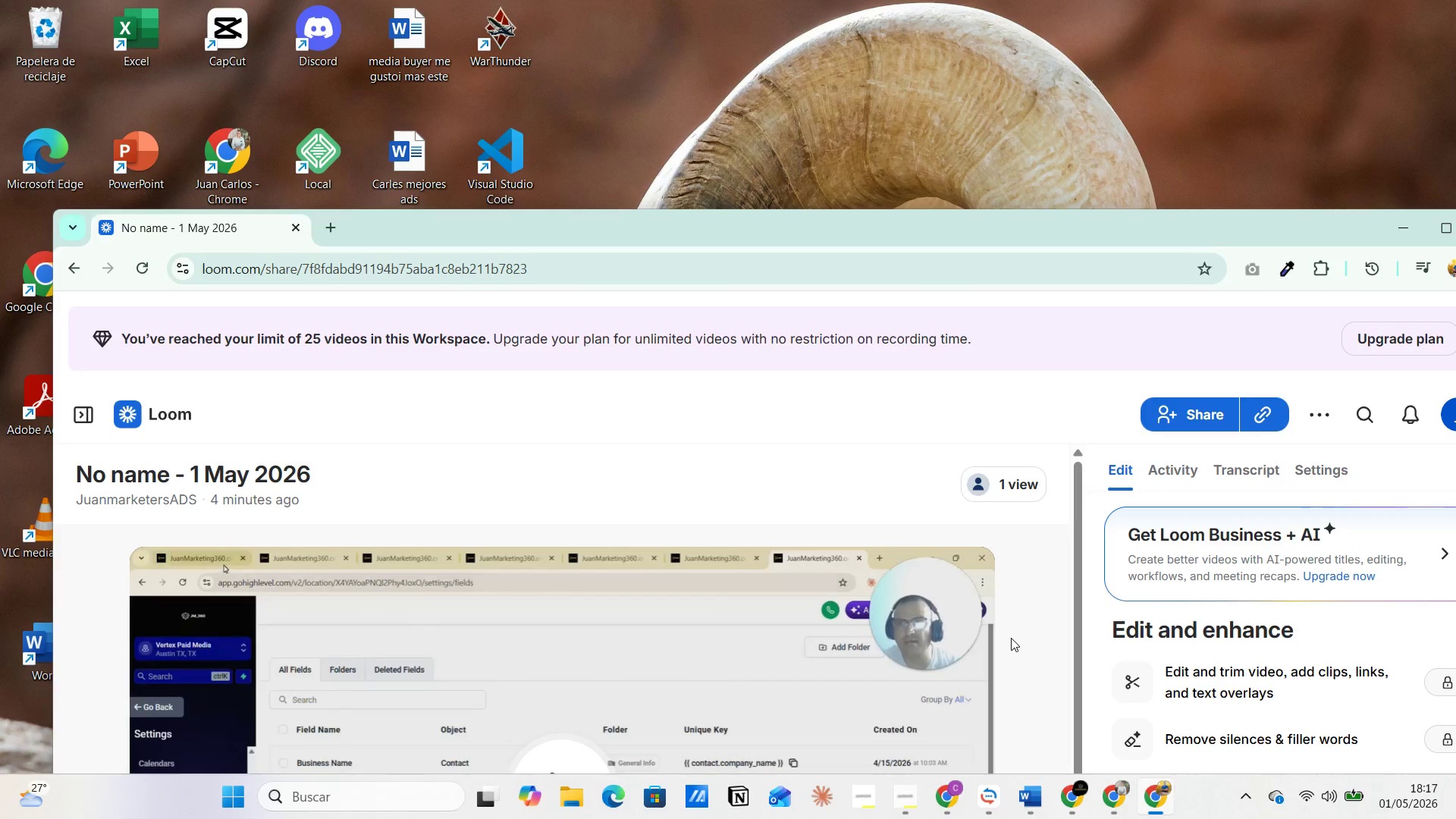 
mouse_move([1053, 664])
 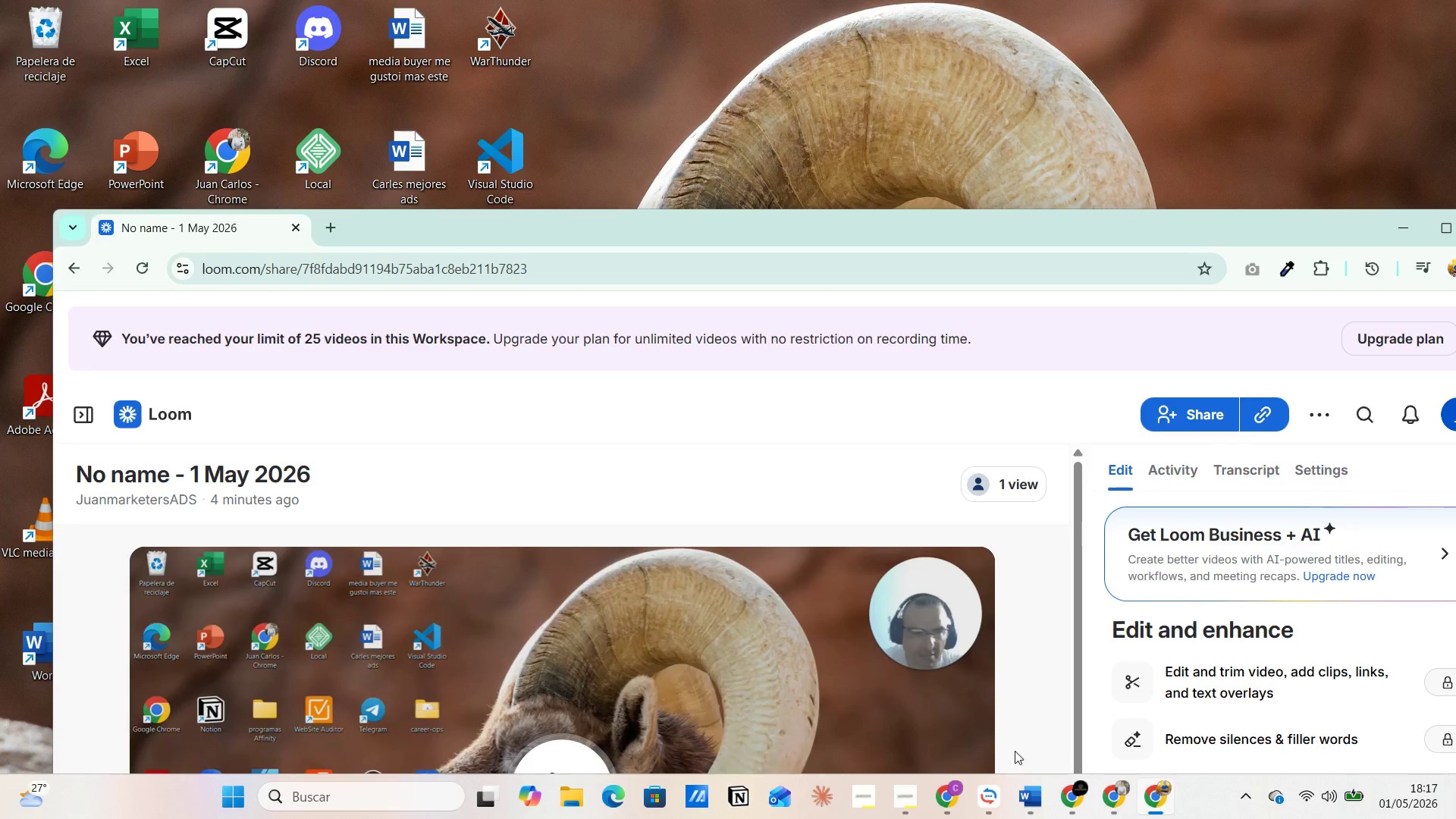 
mouse_move([1043, 772])
 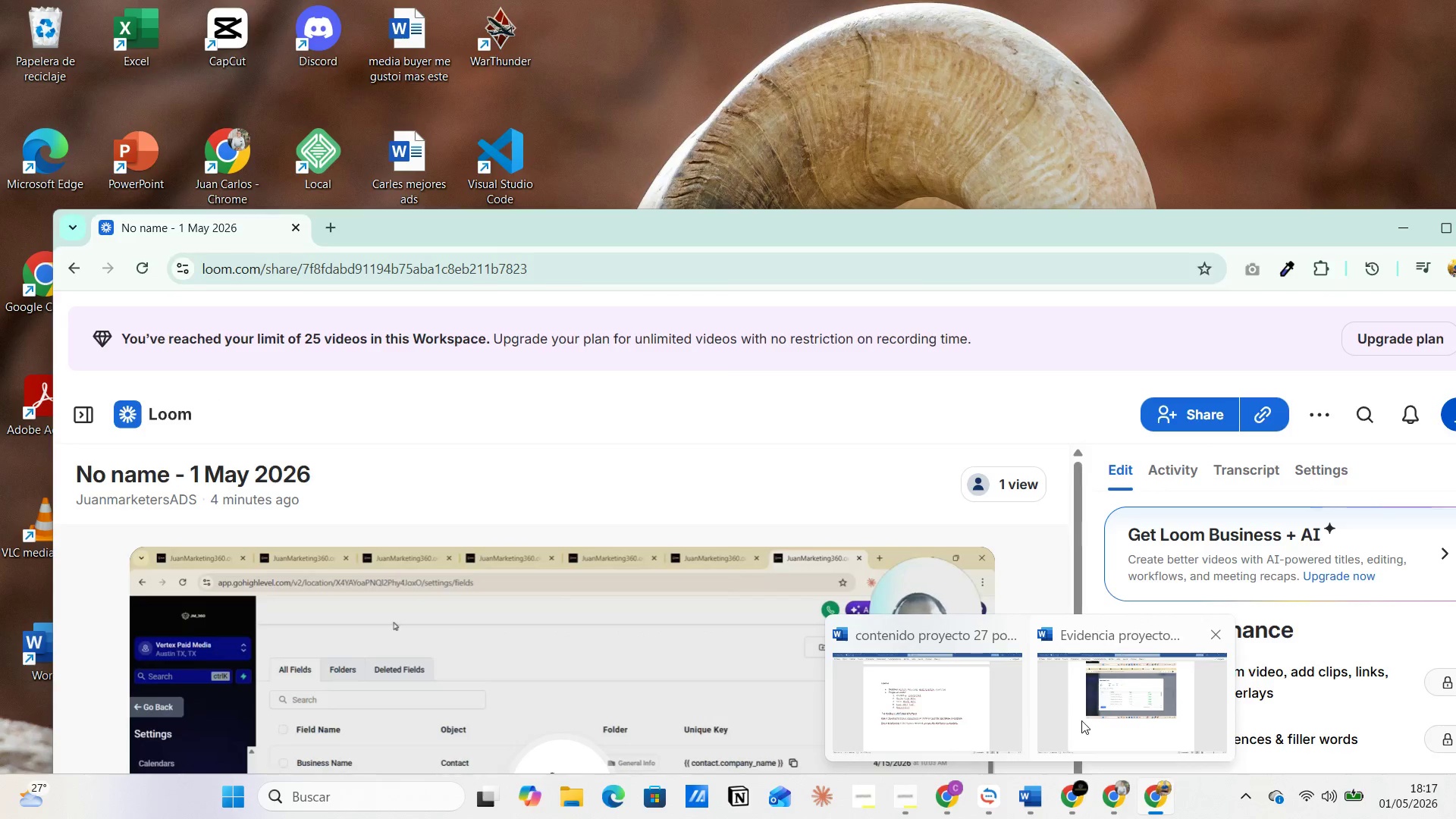 
left_click([1083, 717])
 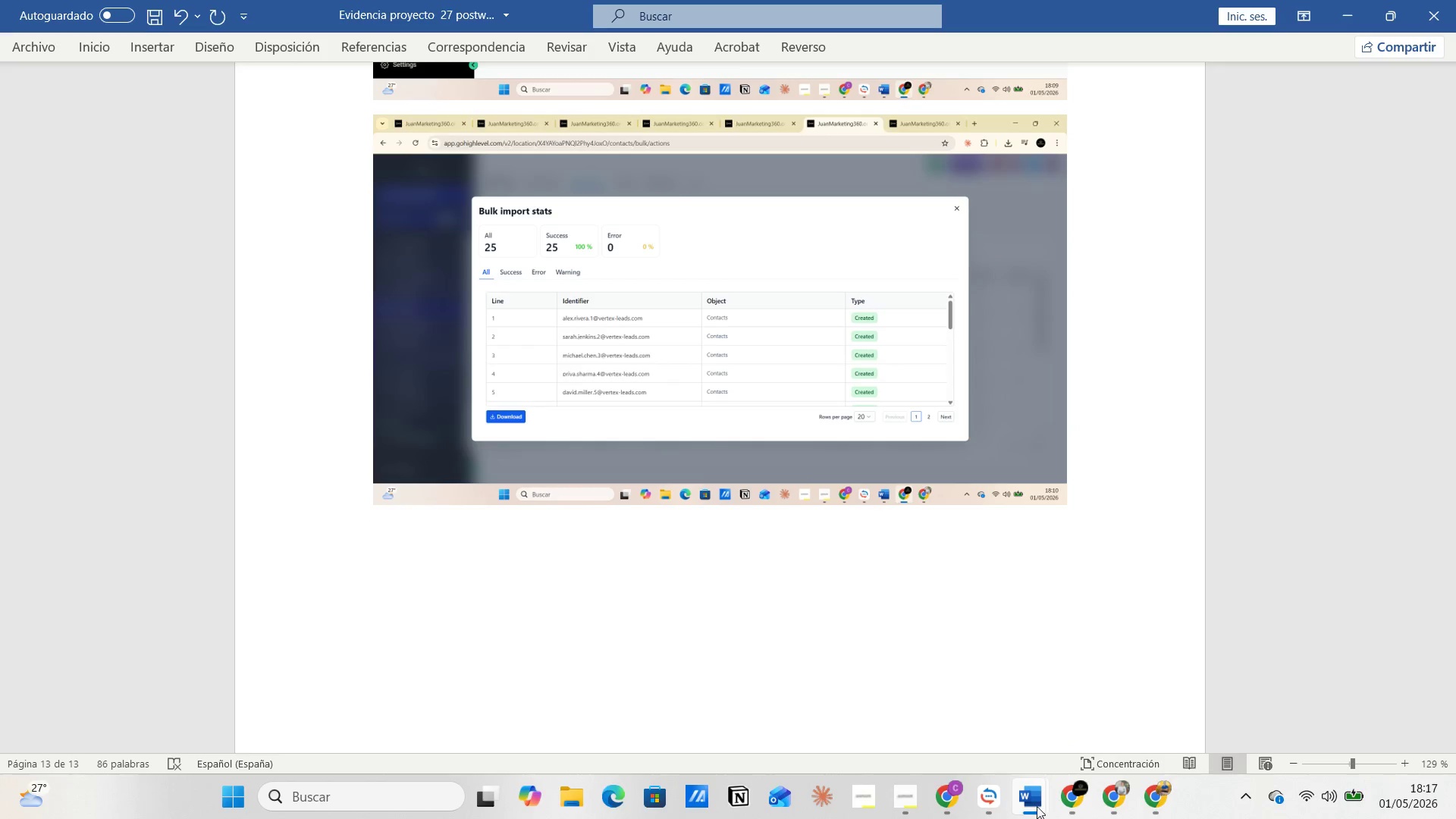 
left_click([921, 724])
 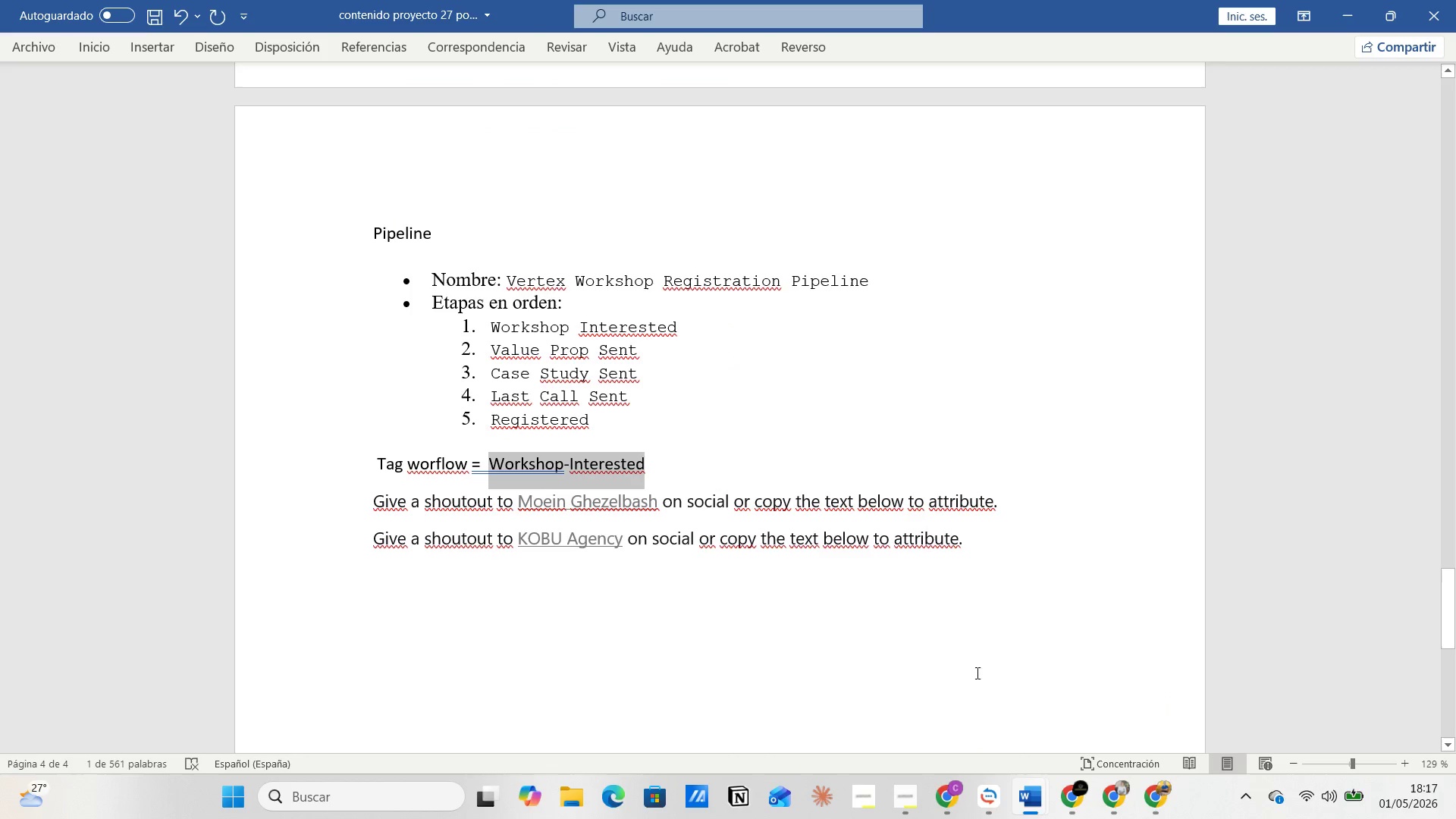 
left_click([1067, 635])
 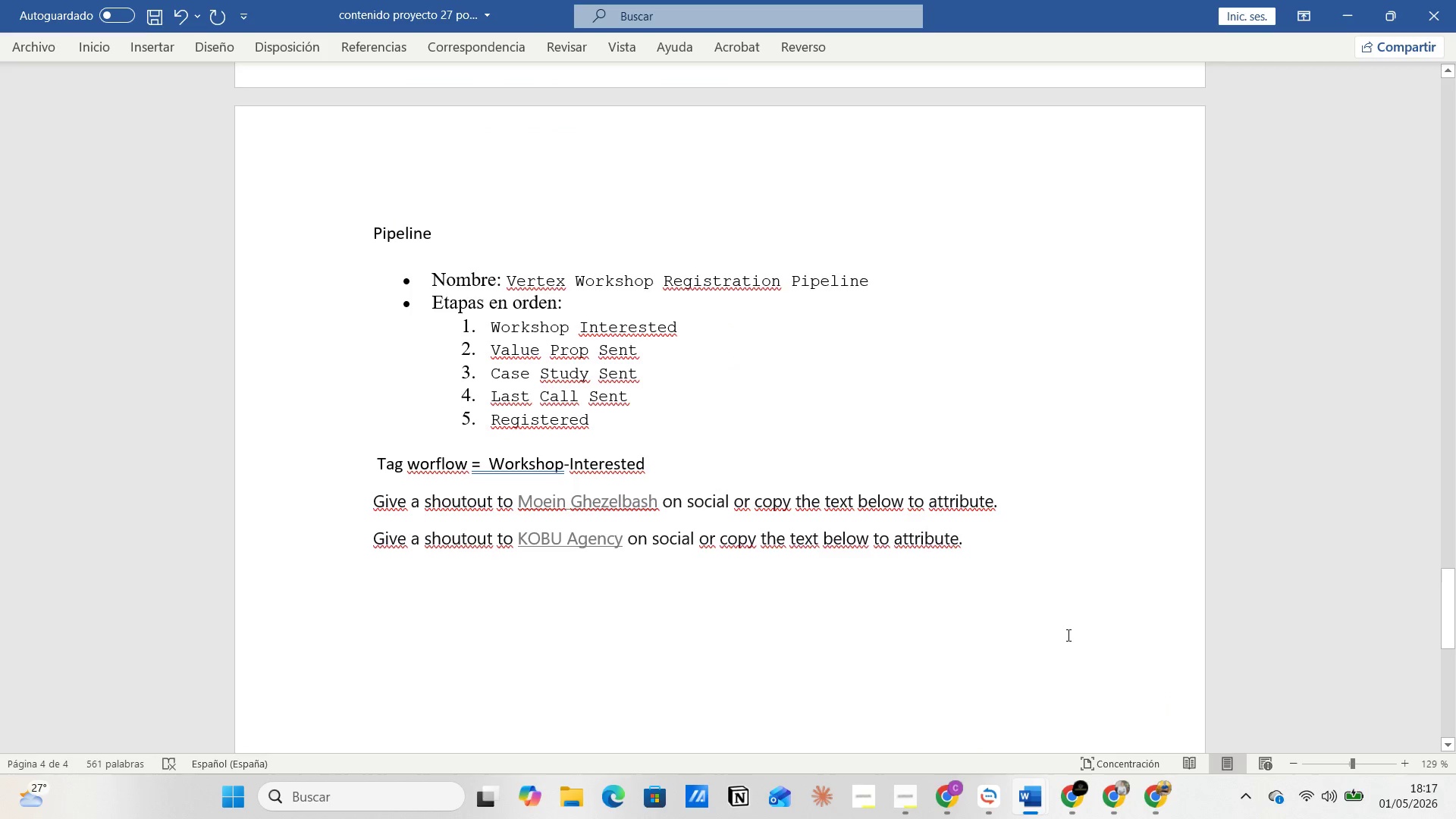 
key(Enter)
 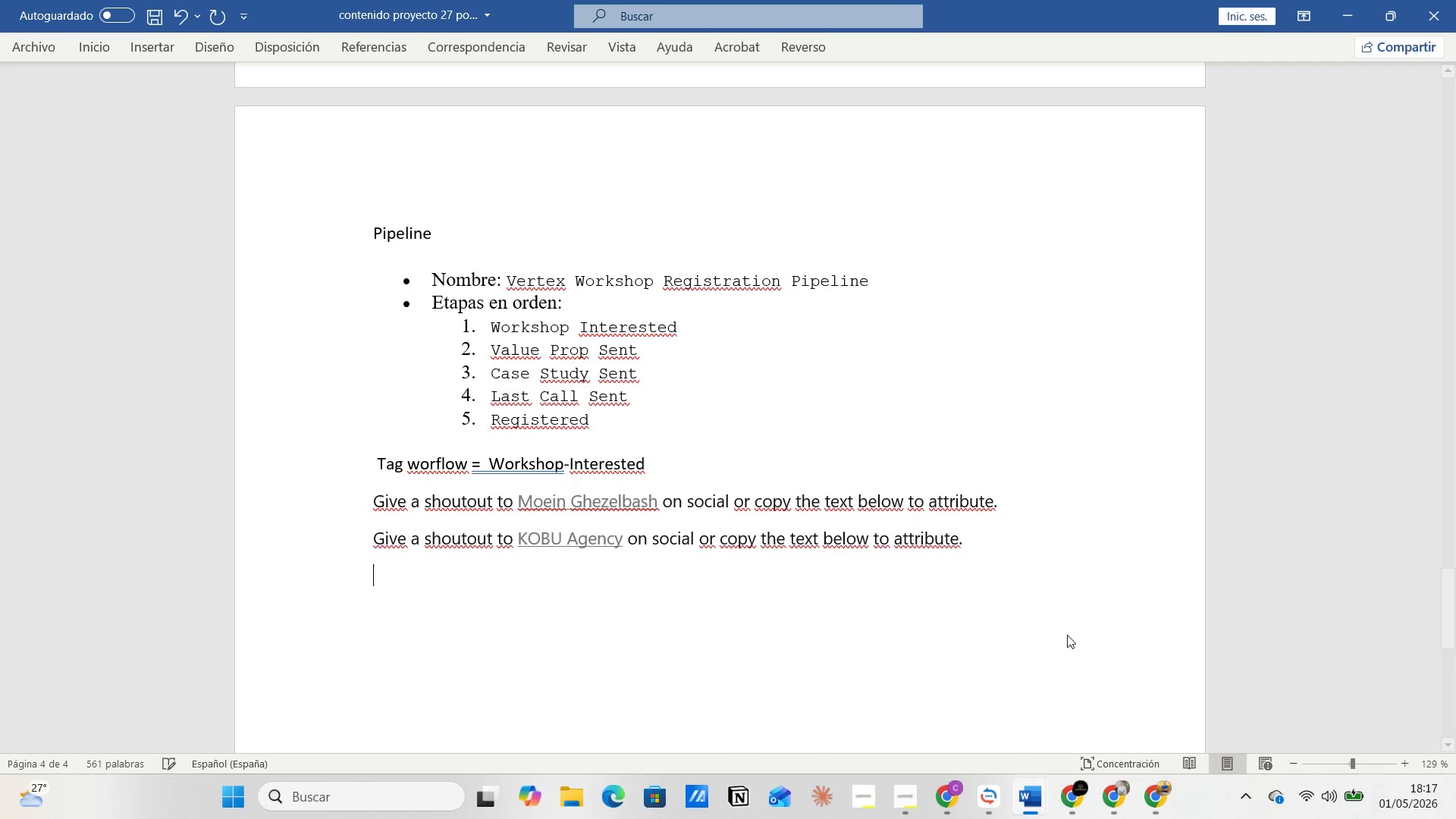 
key(Enter)
 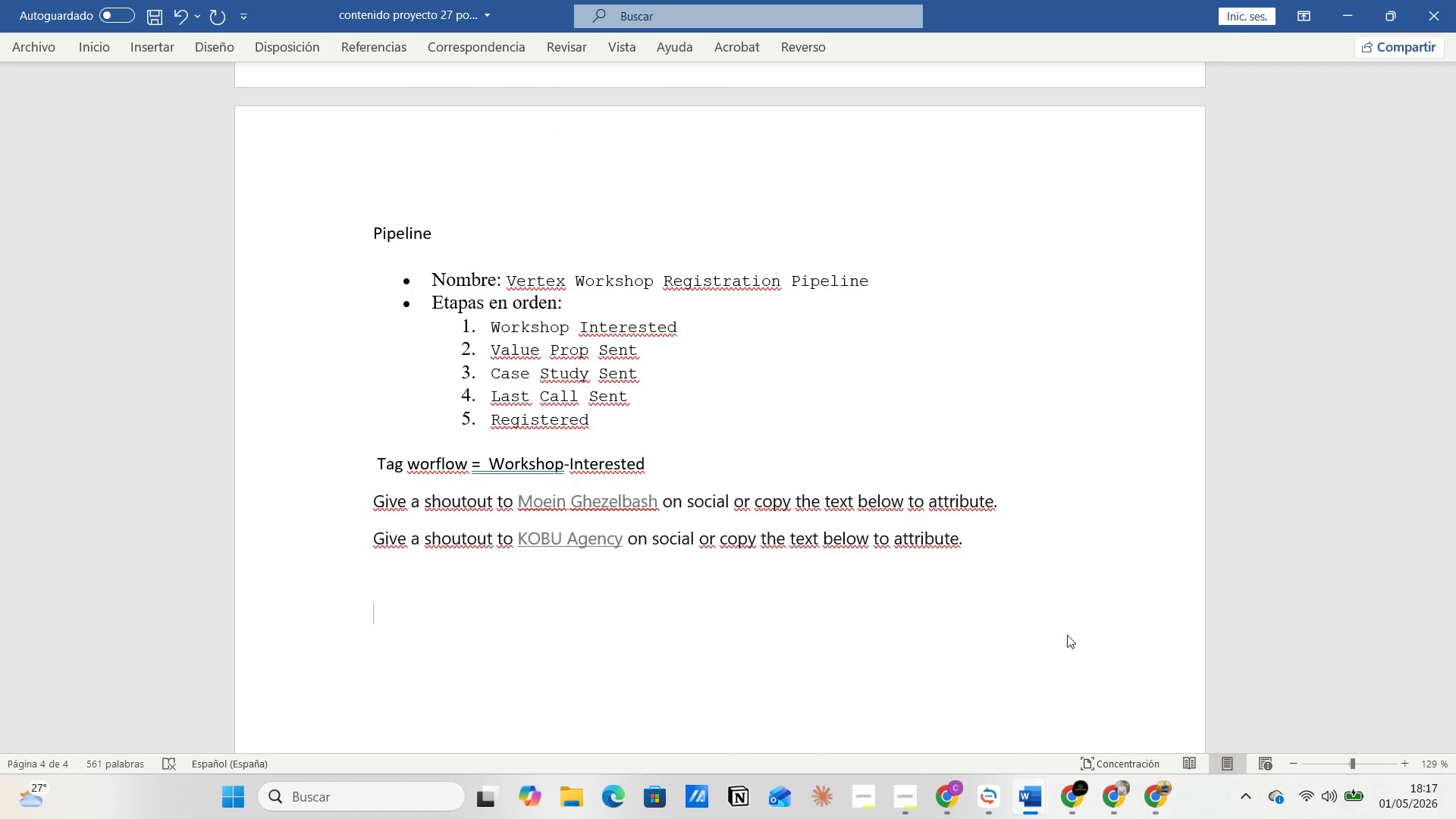 
key(Control+V)
 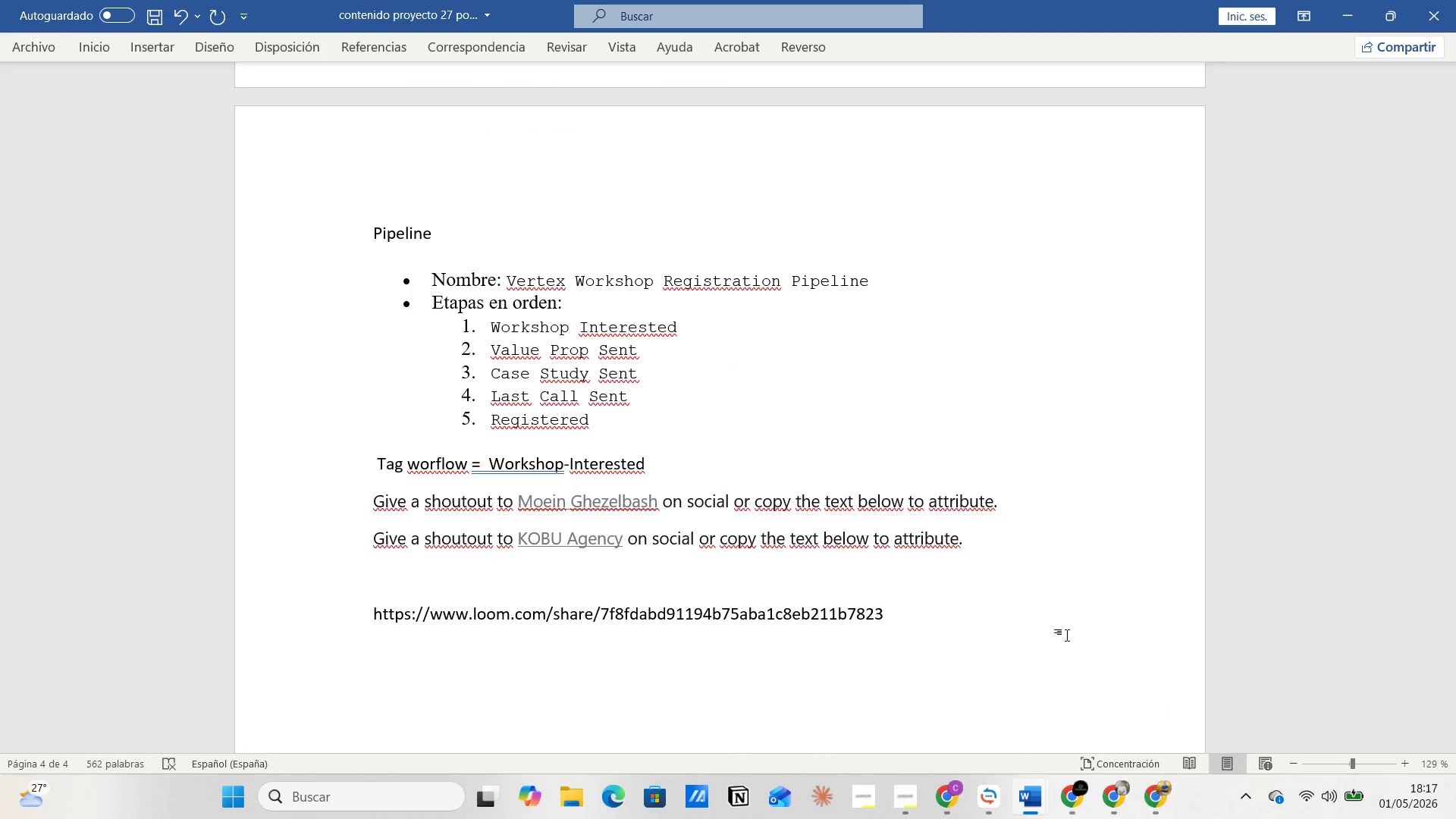 
key(Enter)
 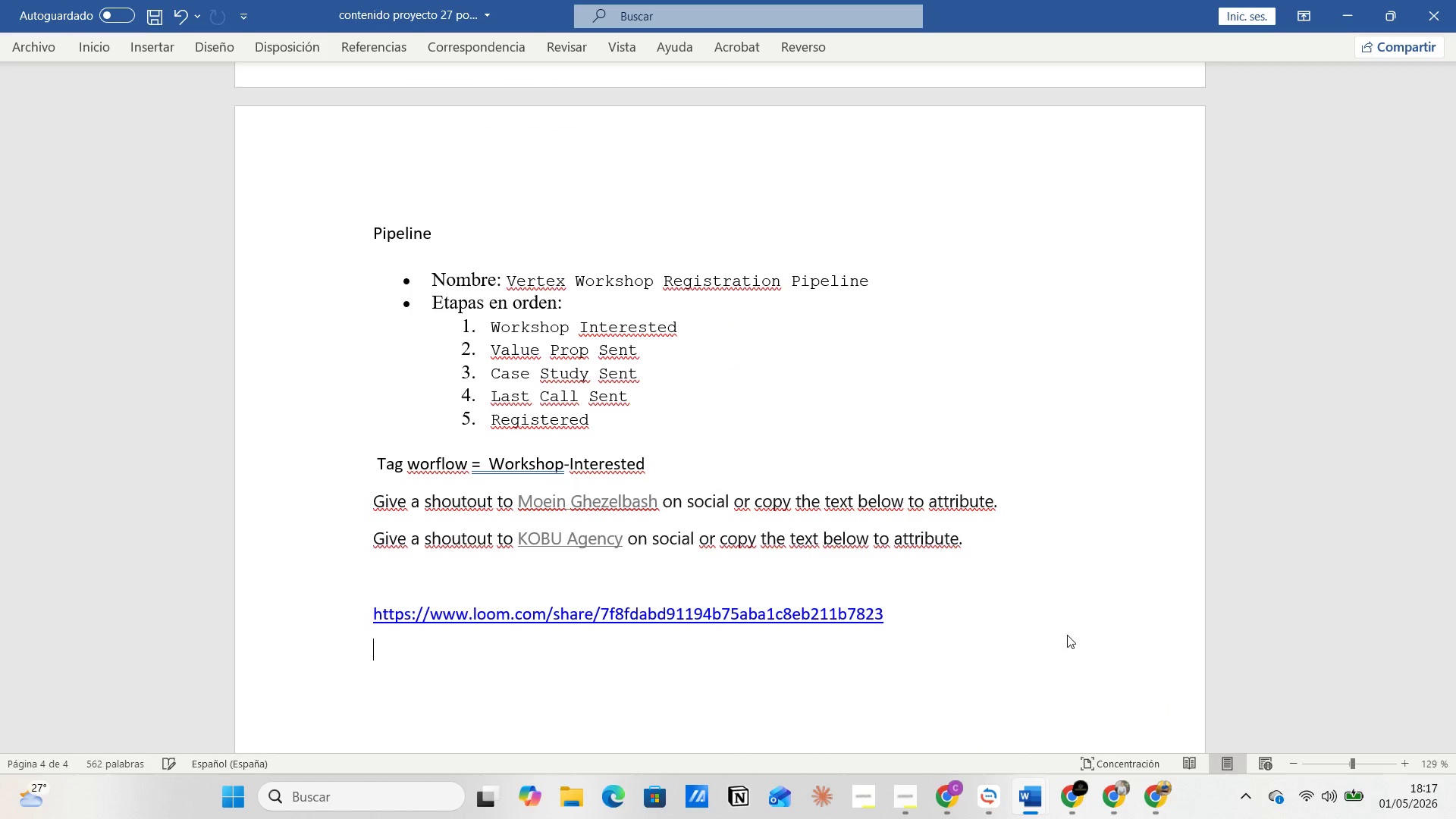 
key(Alt+Tab)
 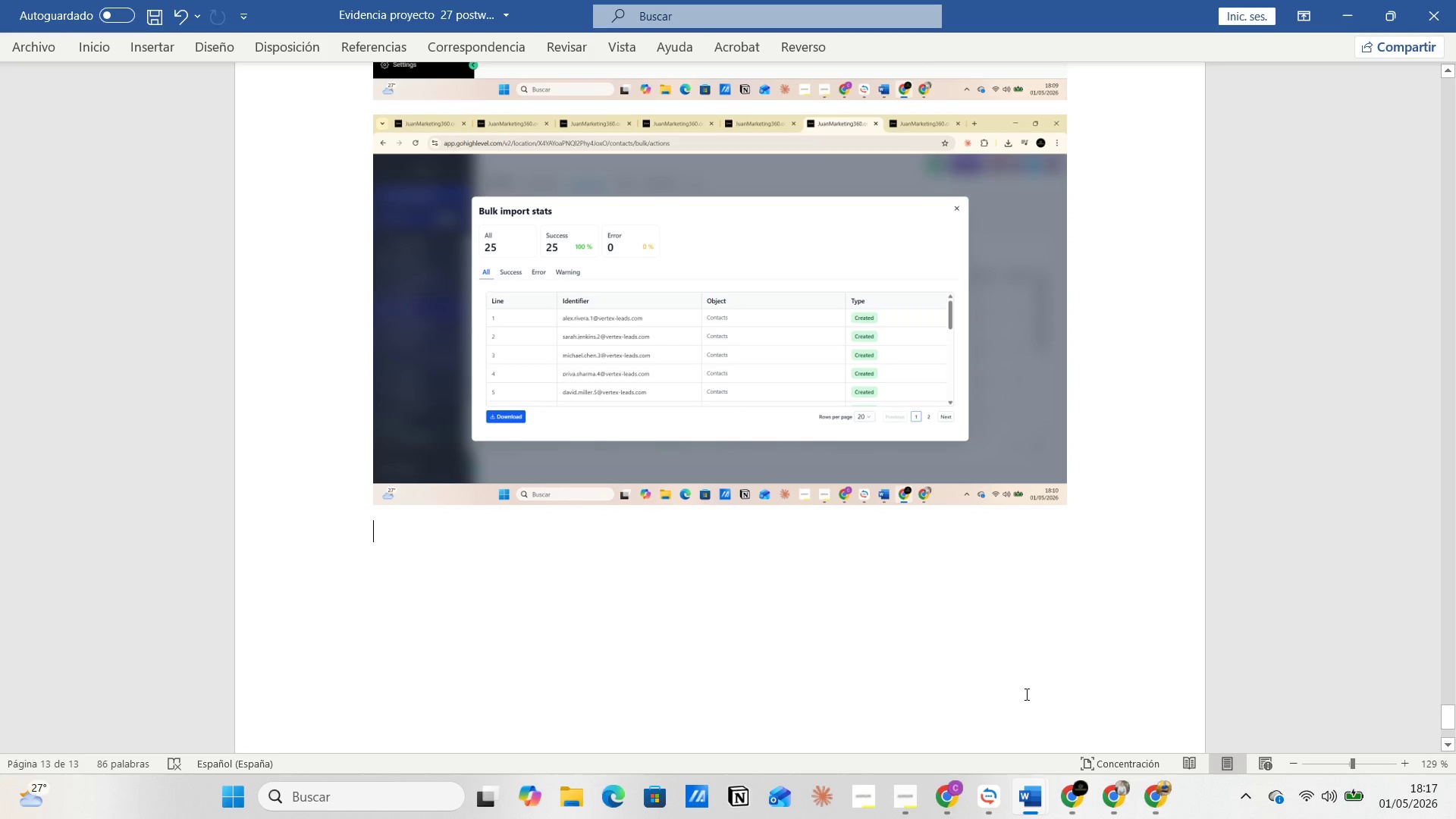 
scroll: coordinate [794, 542], scroll_direction: up, amount: 19.0
 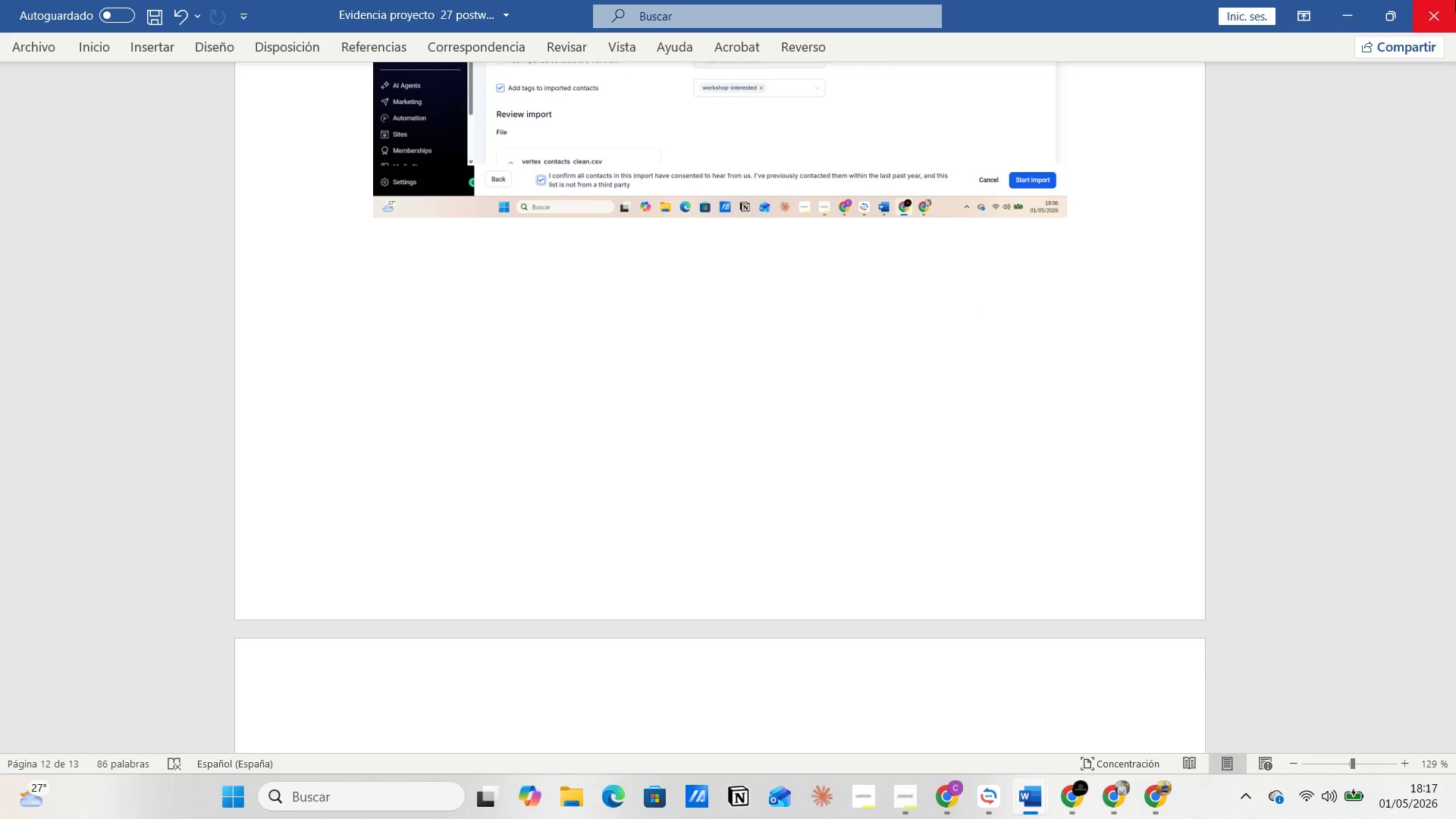 
left_click([1440, 11])
 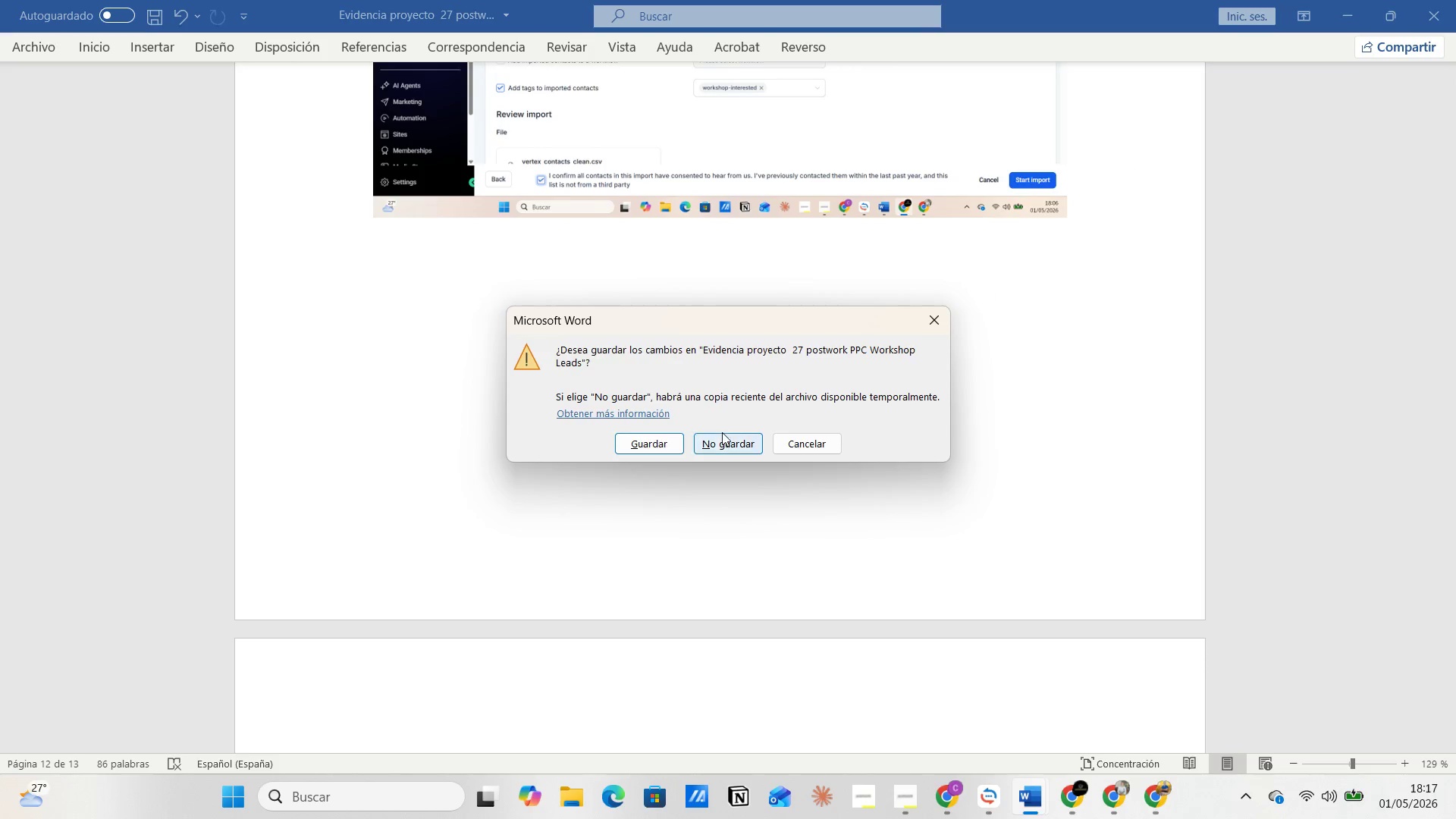 
left_click([658, 444])
 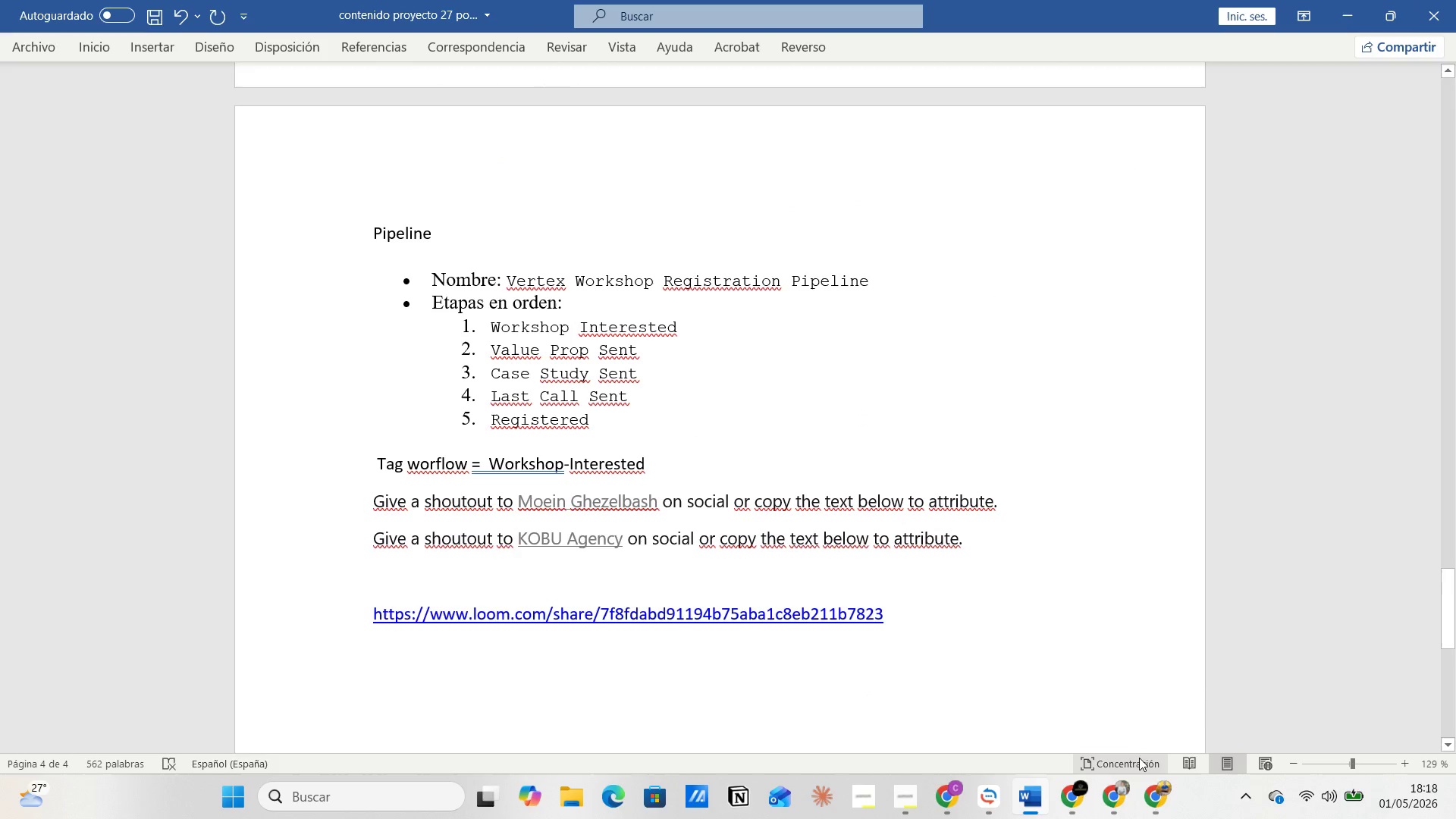 
left_click([1122, 795])
 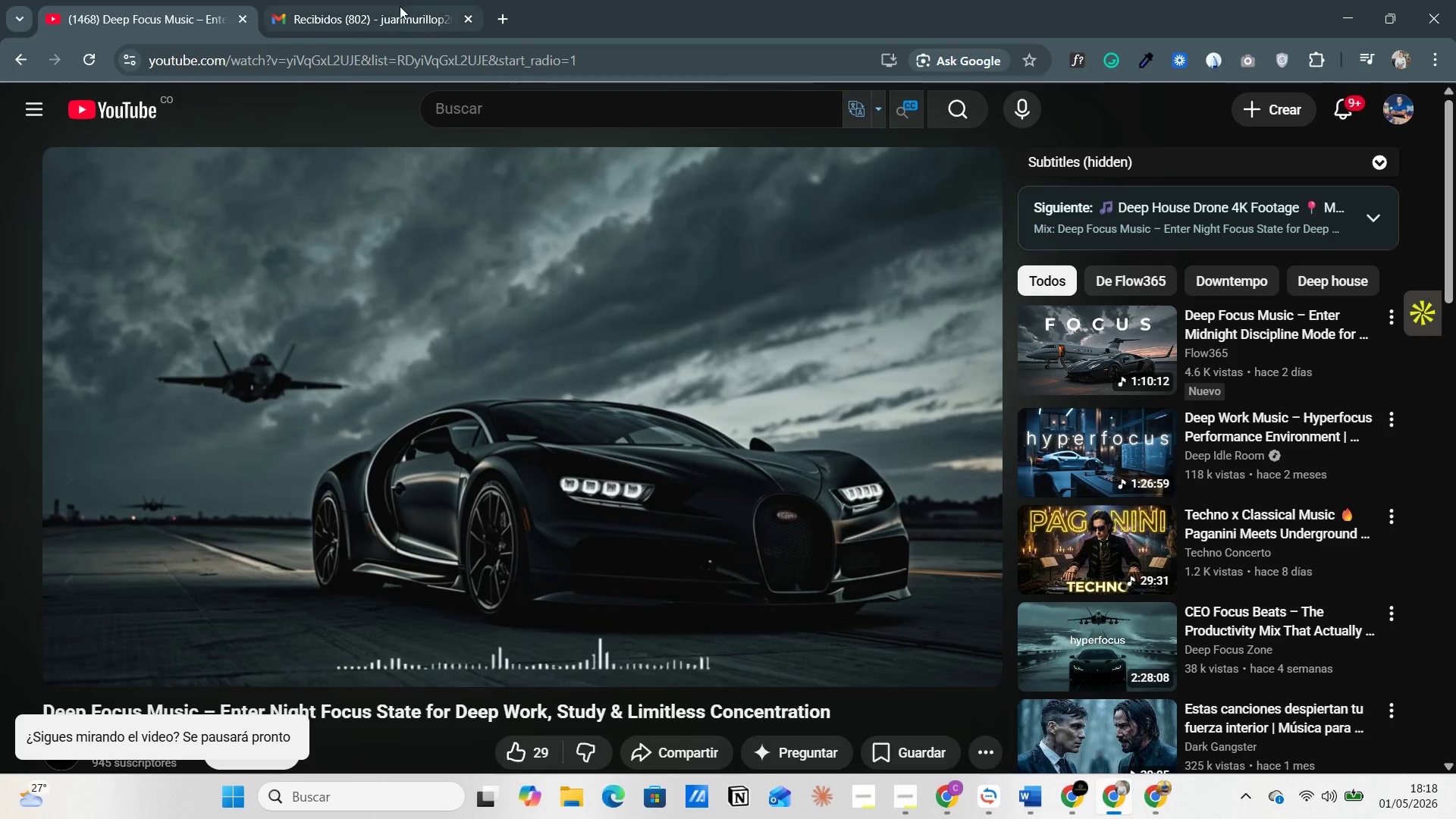 
left_click([391, 20])
 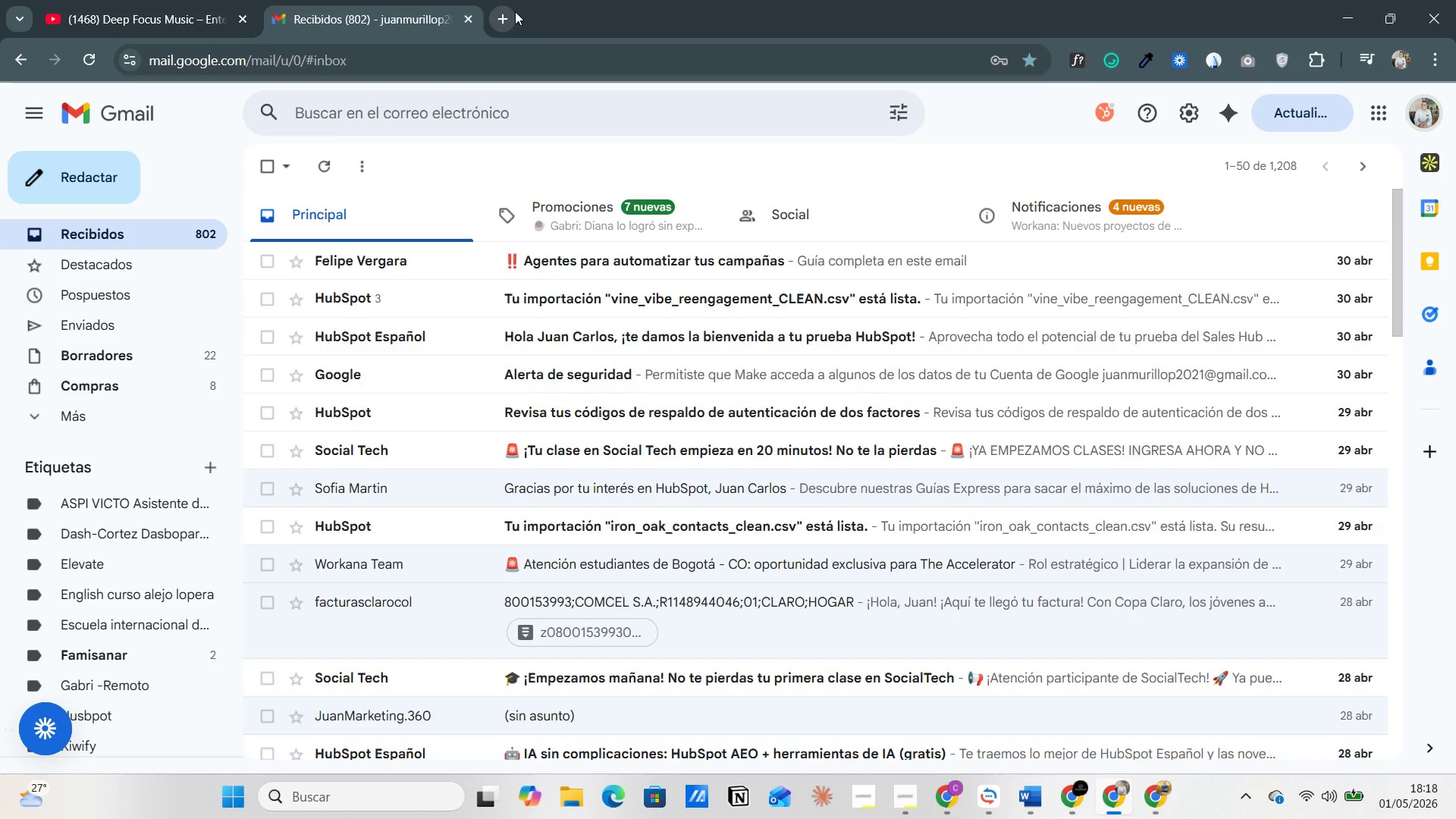 
left_click_drag(start_coordinate=[515, 10], to_coordinate=[511, 13])
 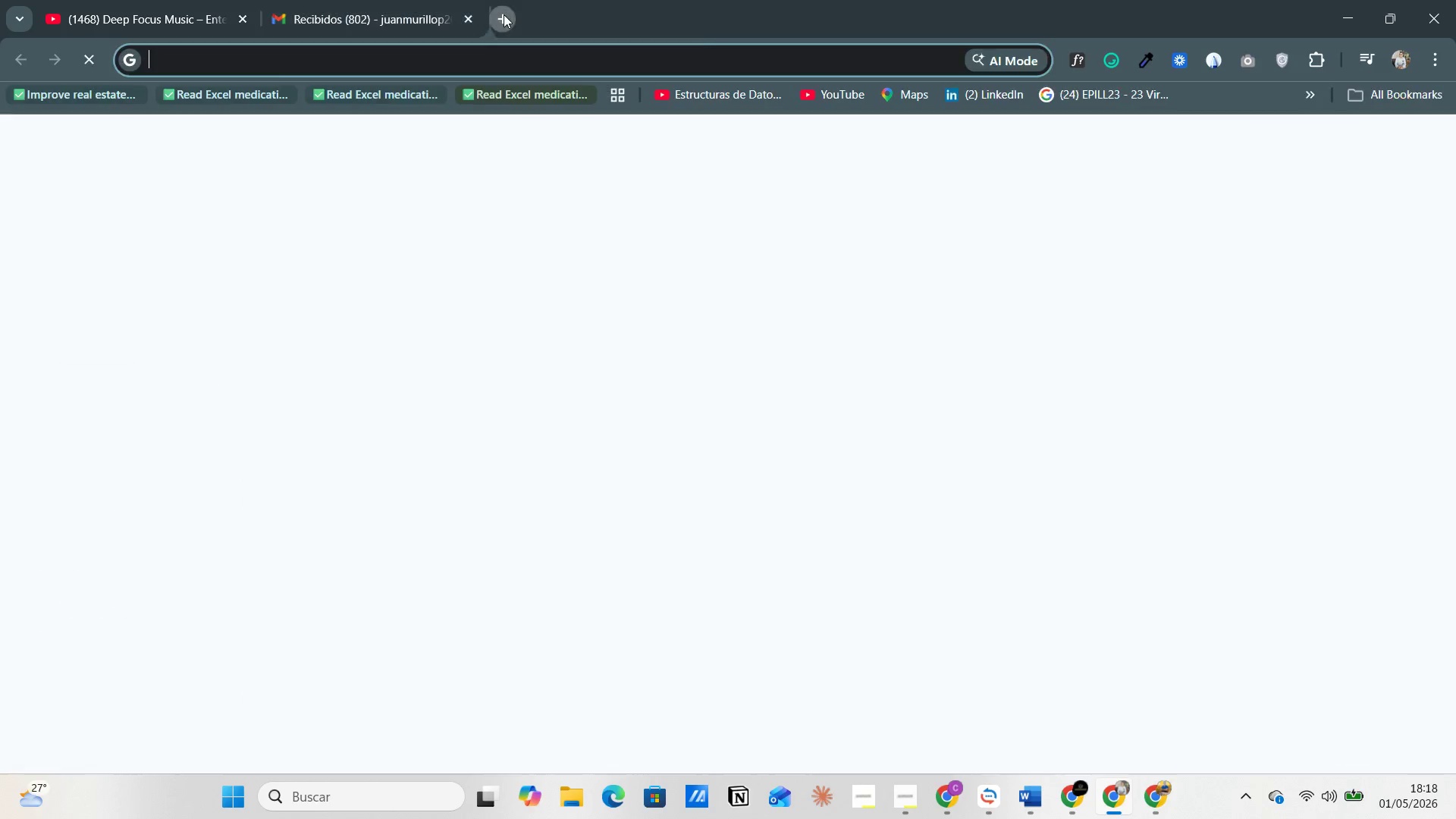 
double_click([504, 14])
 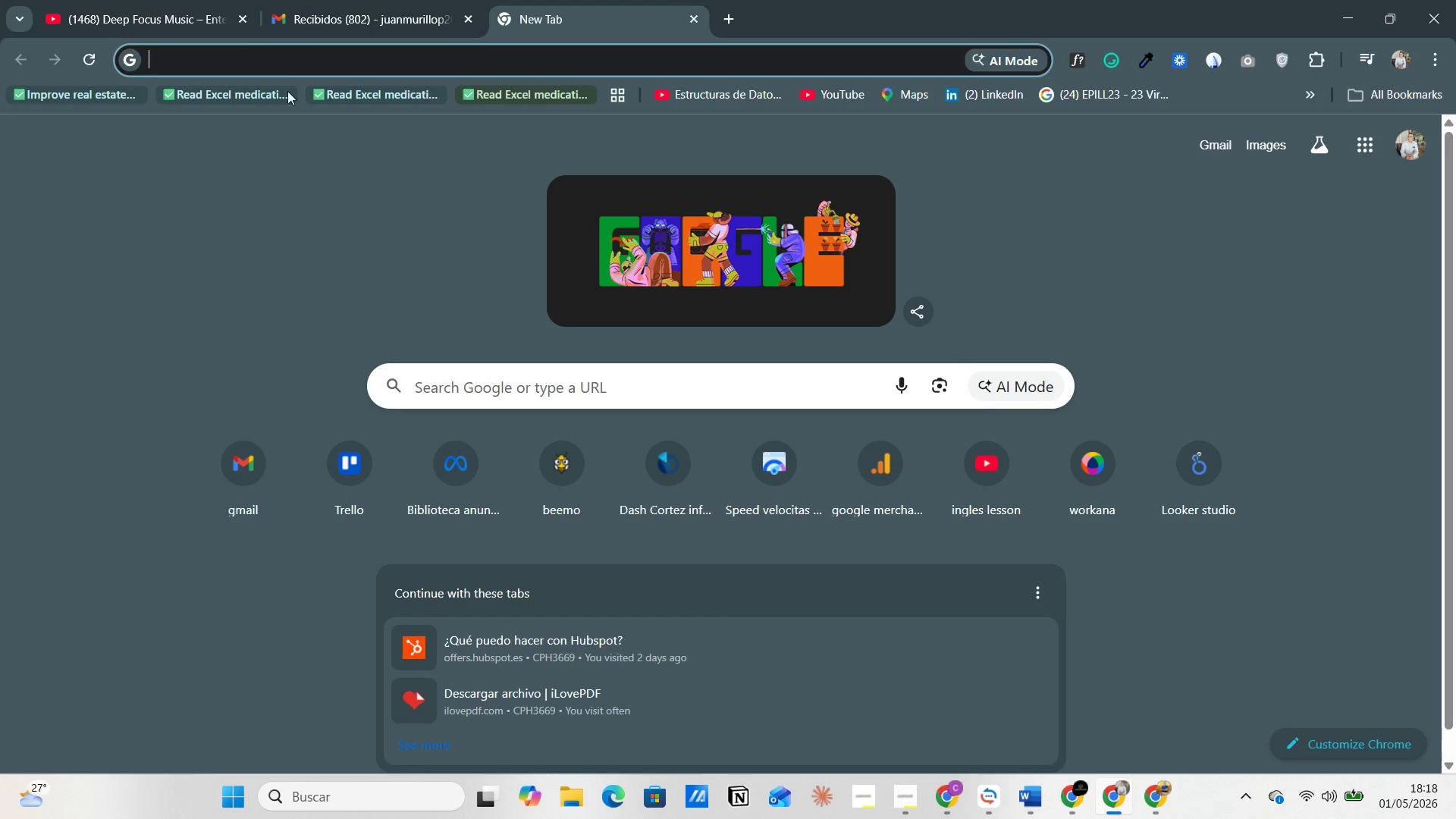 
left_click([264, 69])
 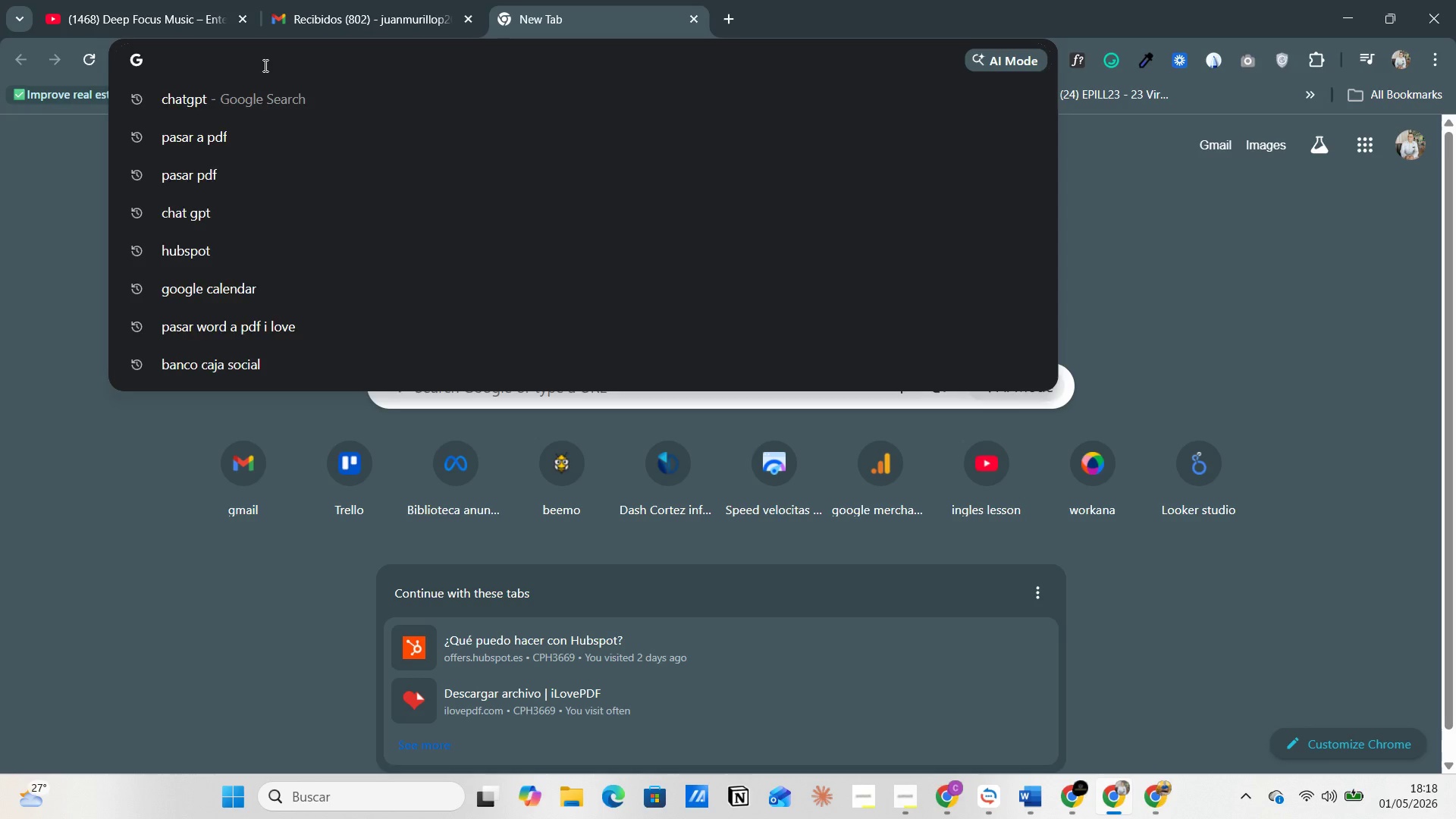 
type(pasar pdf )
 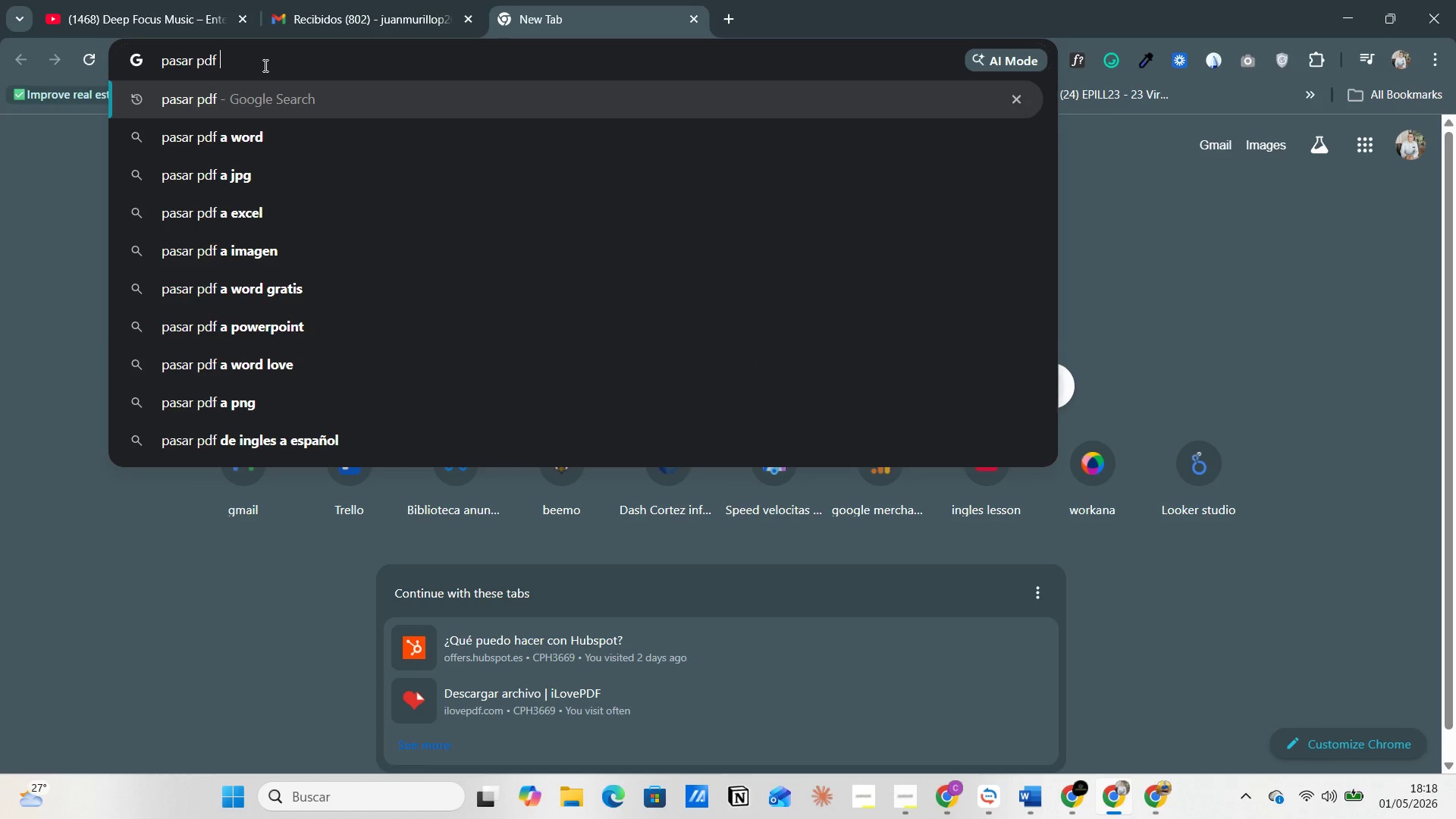 
key(Enter)
 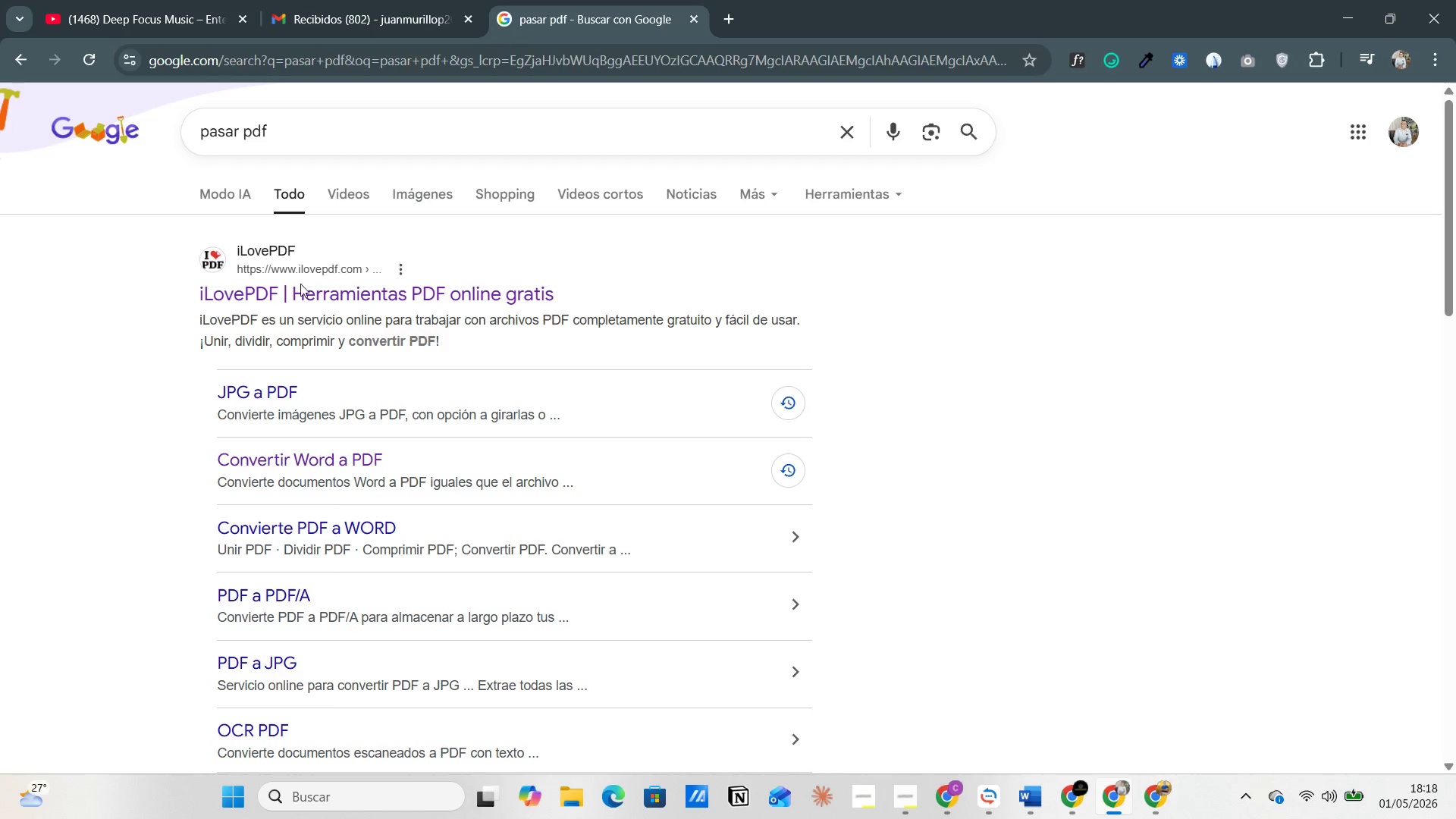 
left_click([309, 293])
 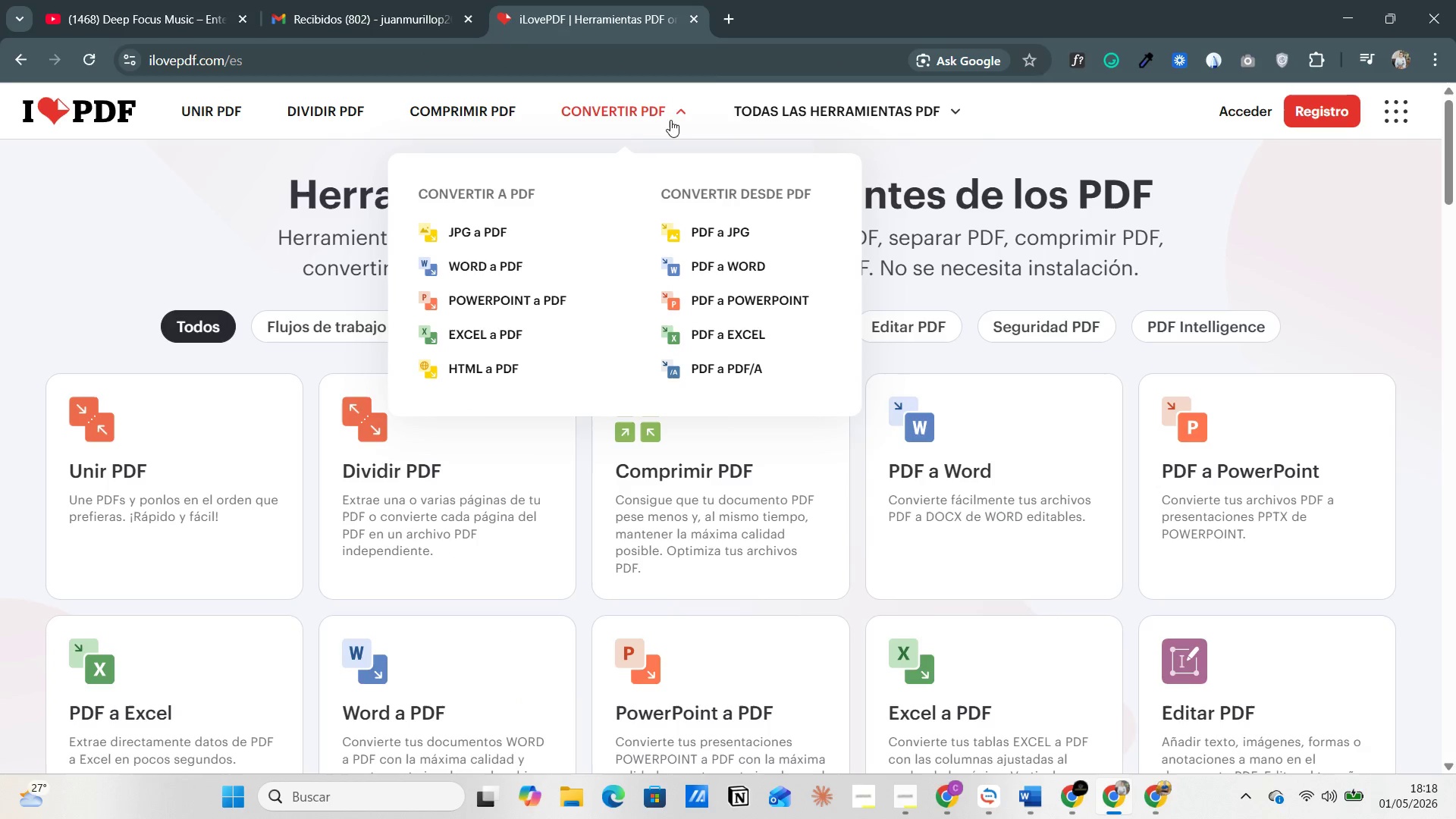 
left_click([458, 265])
 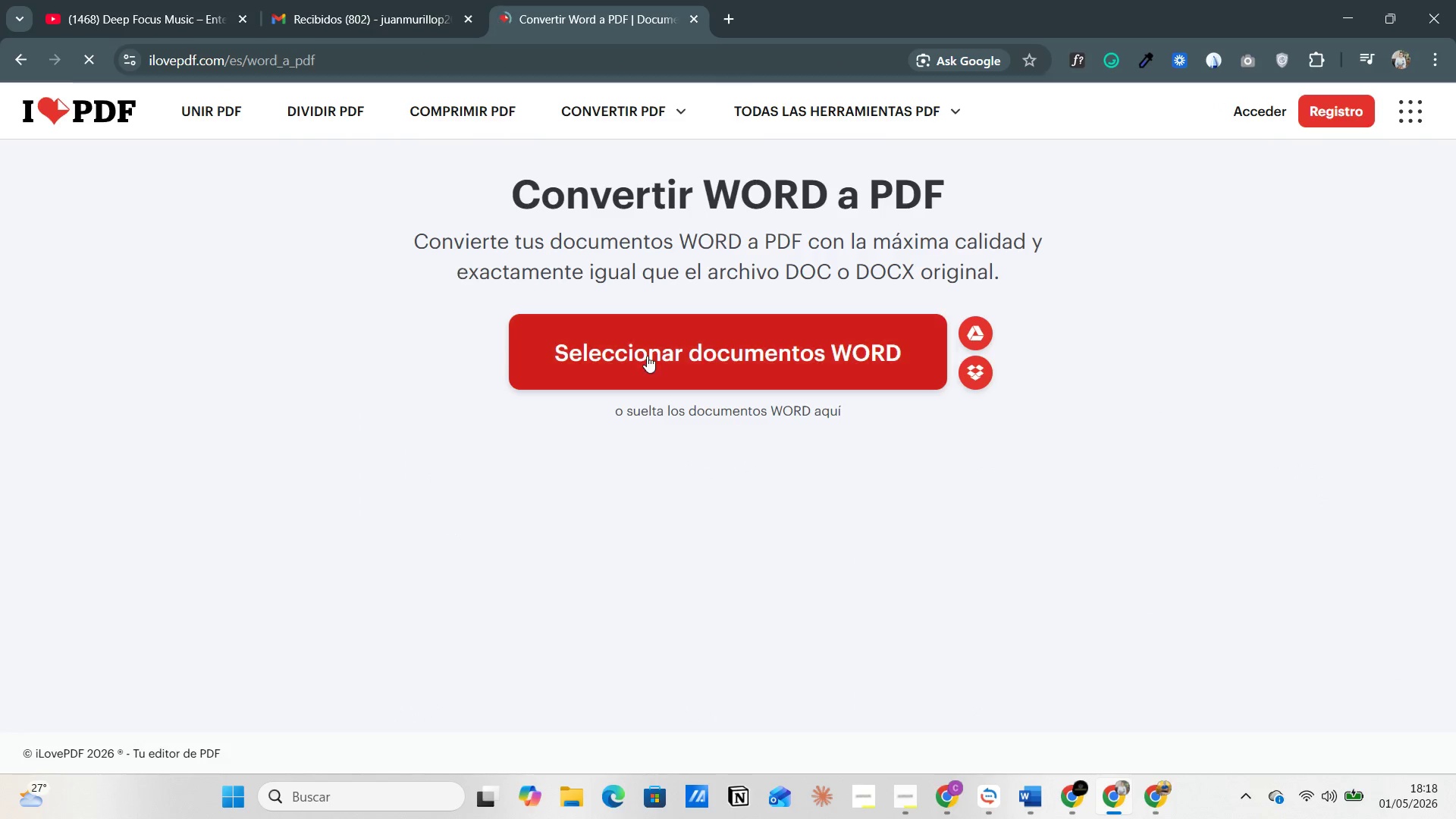 
left_click([724, 356])
 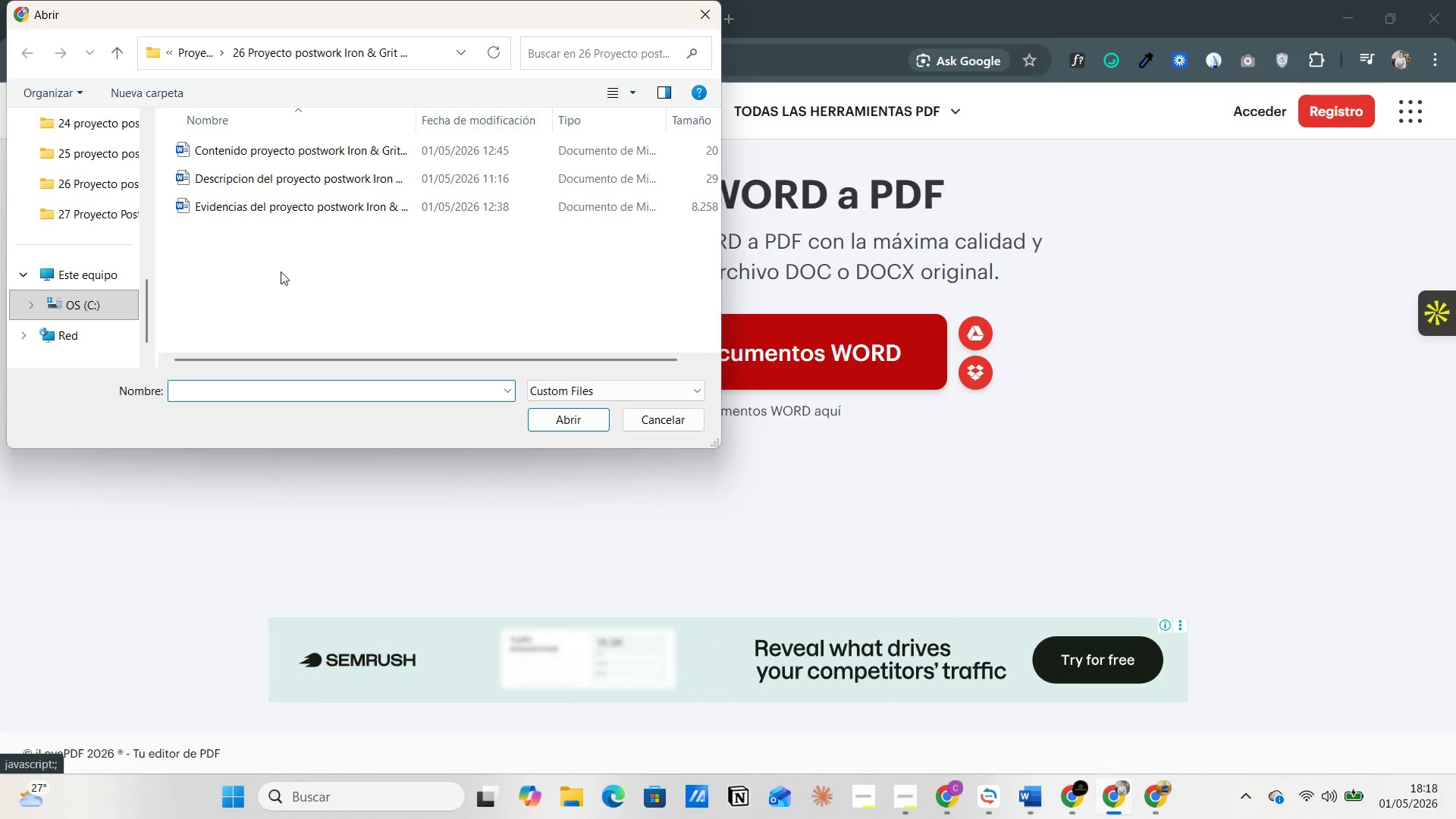 
left_click([185, 55])
 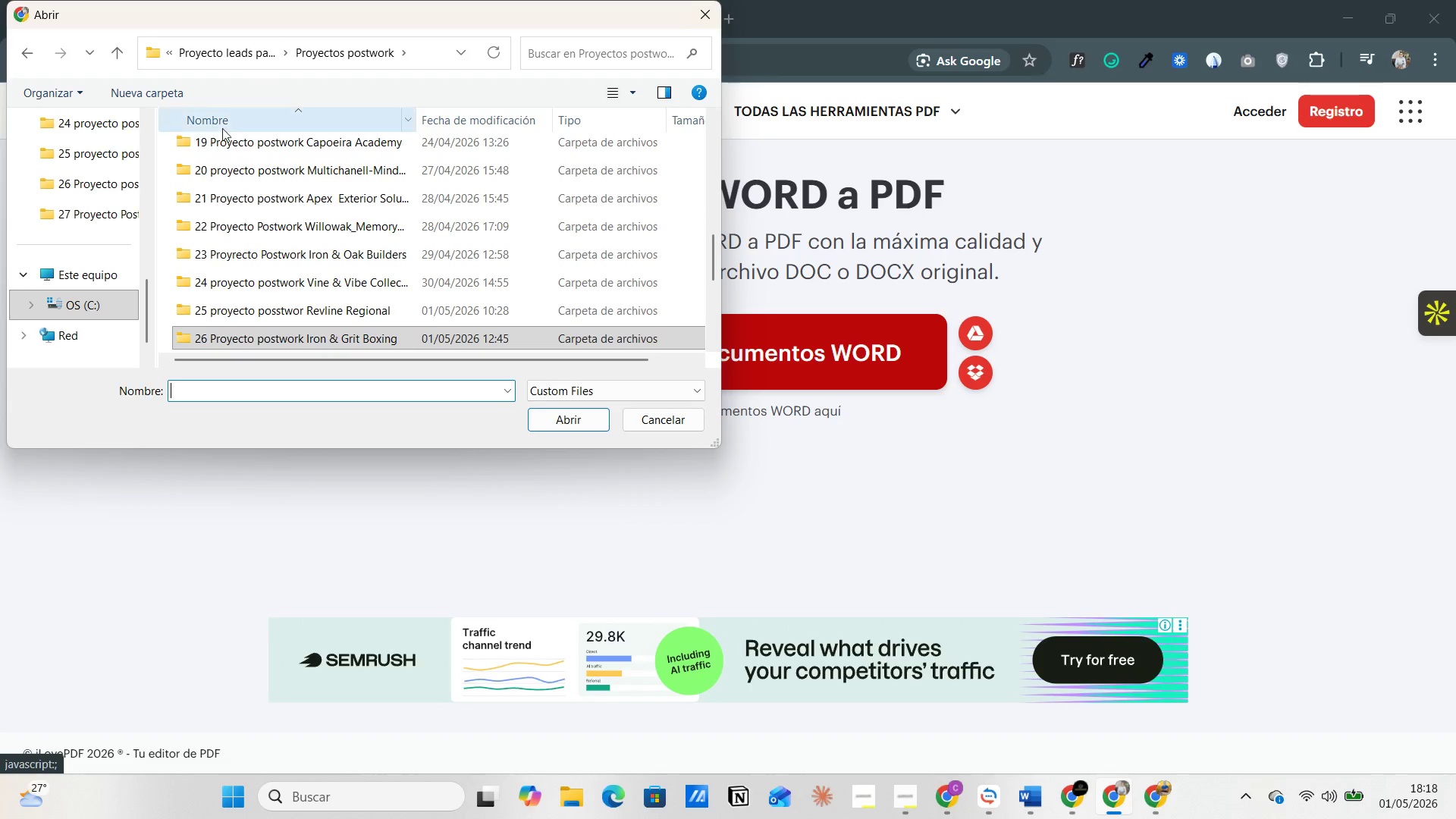 
scroll: coordinate [257, 247], scroll_direction: down, amount: 1.0
 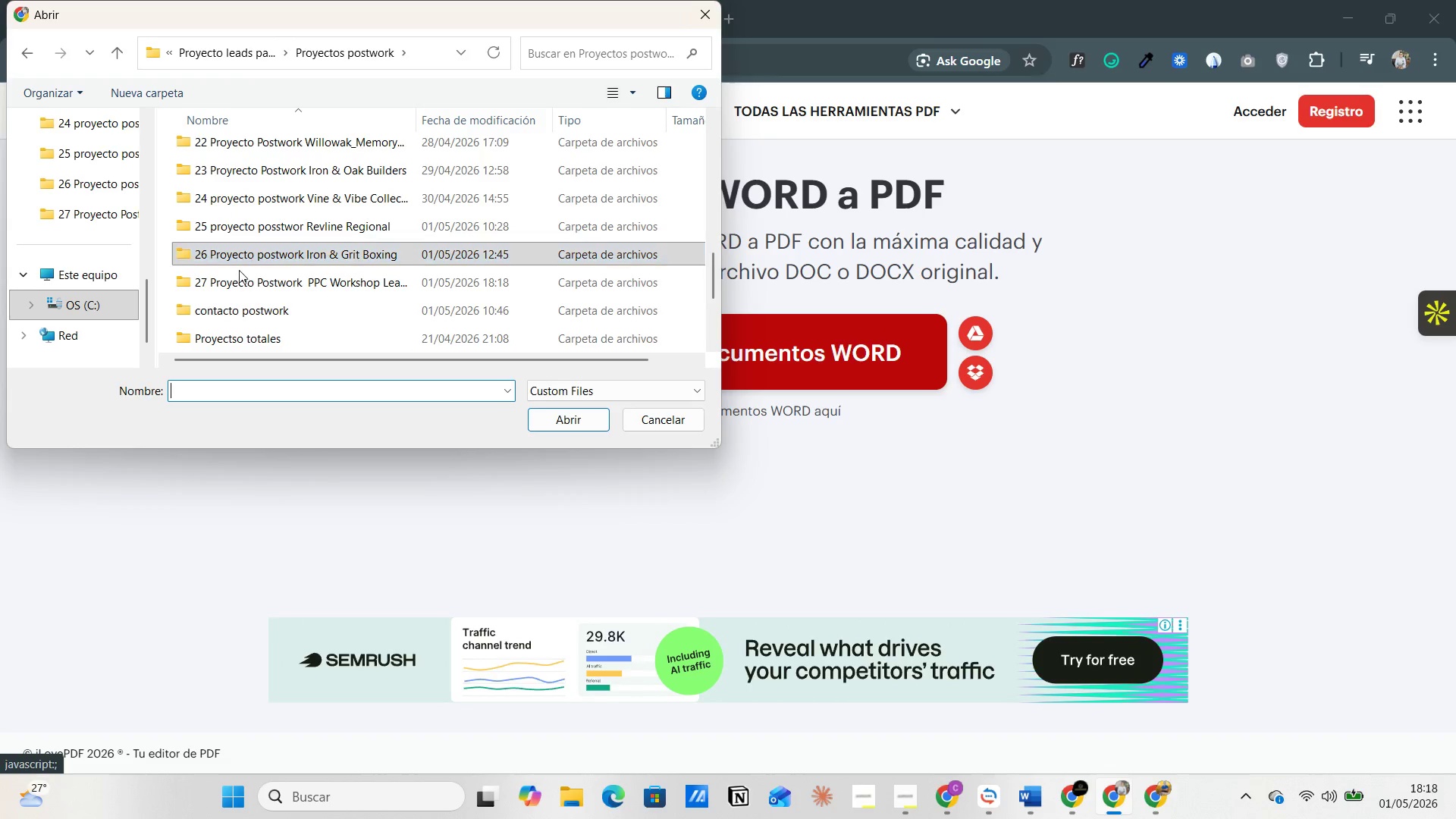 
left_click([237, 271])
 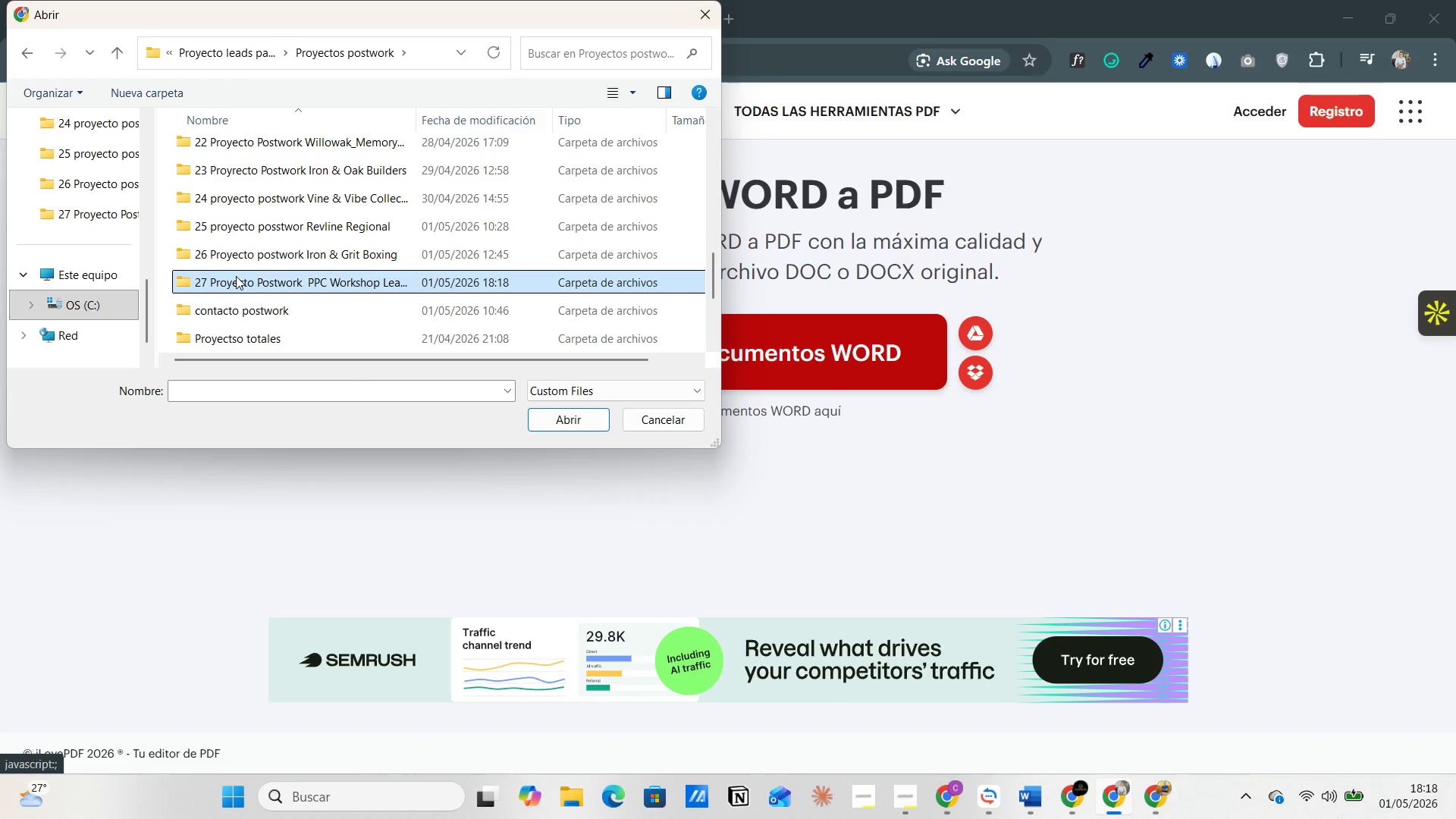 
double_click([236, 276])
 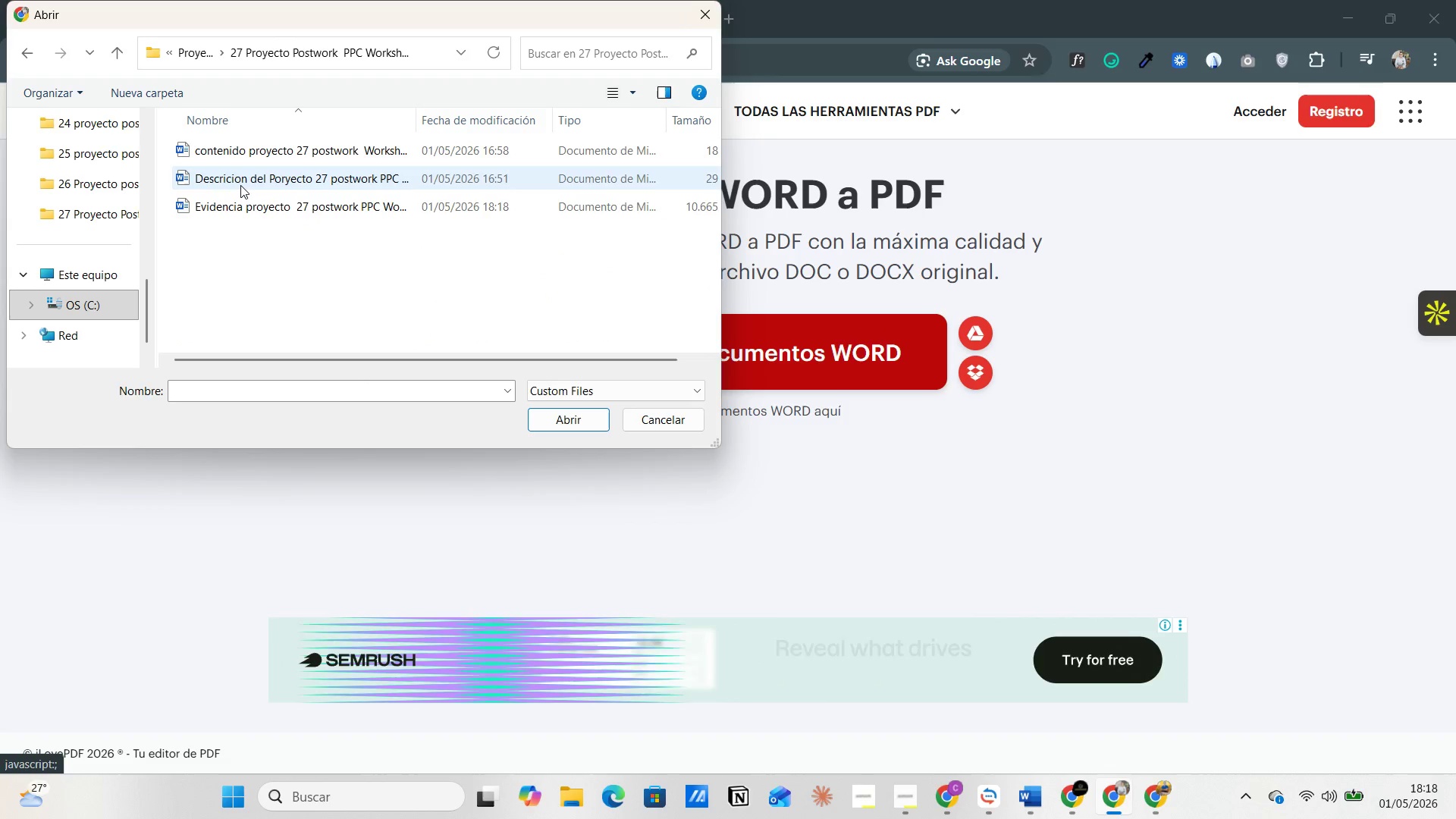 
left_click([241, 212])
 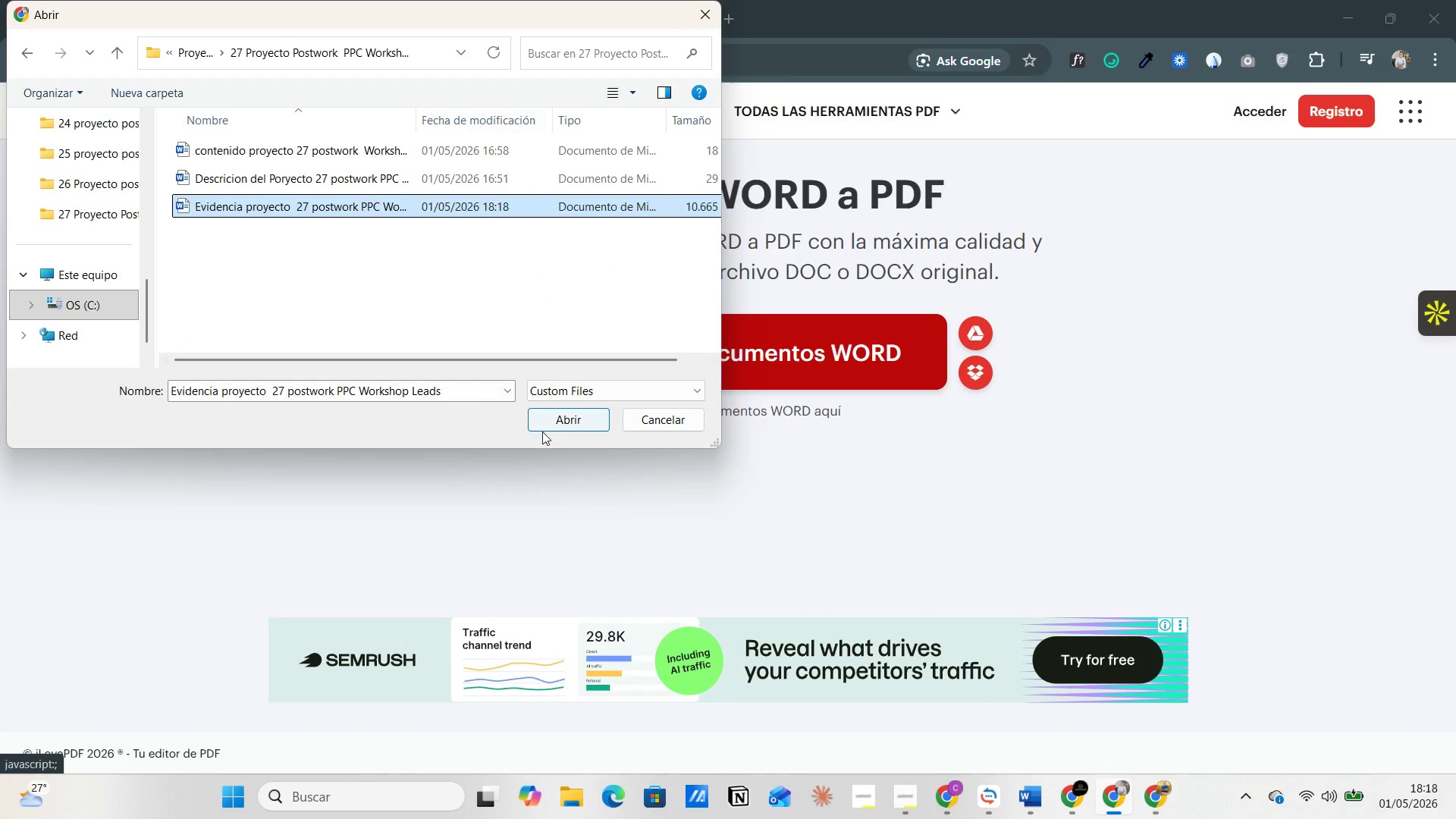 
left_click([549, 418])
 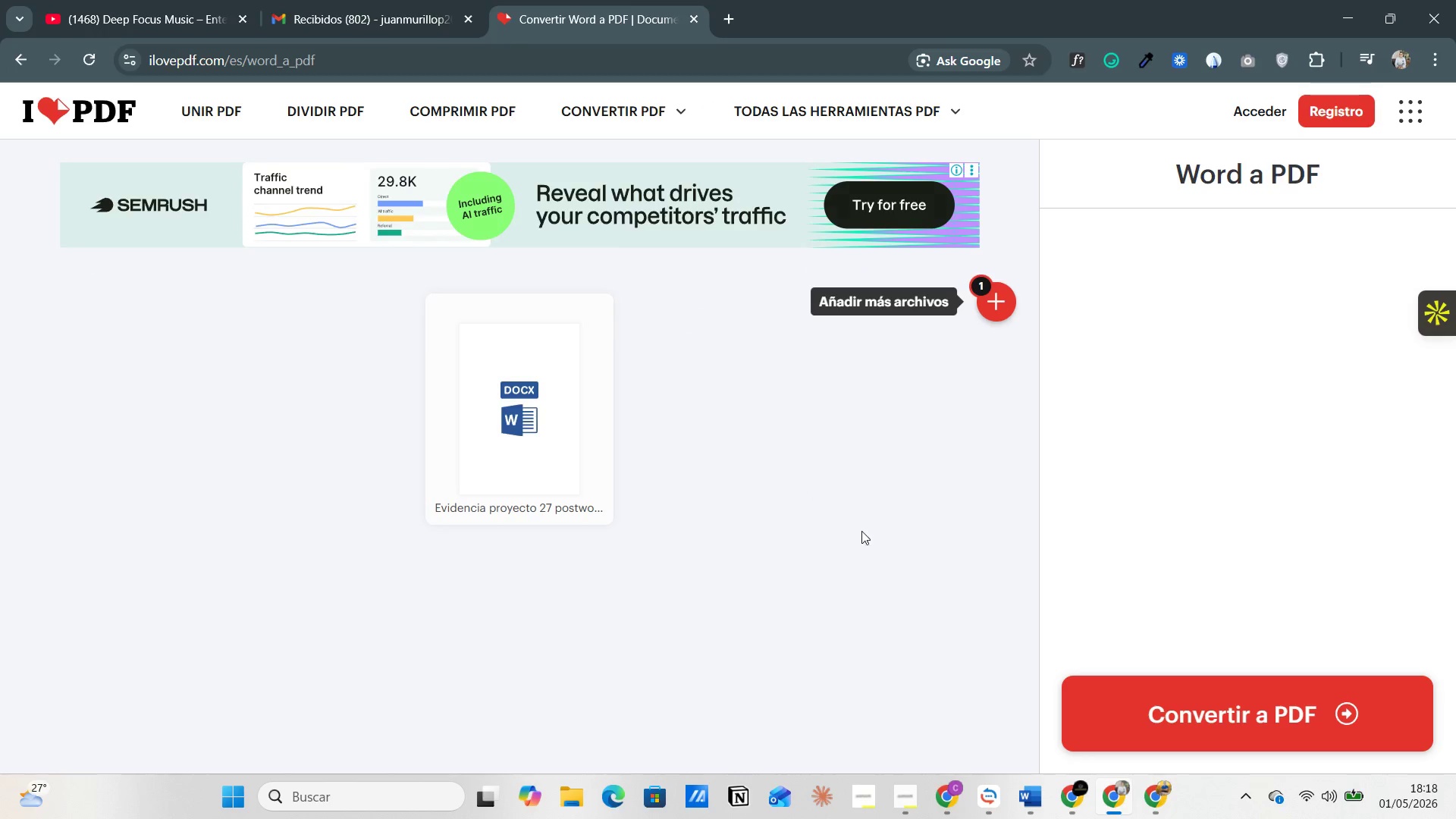 